 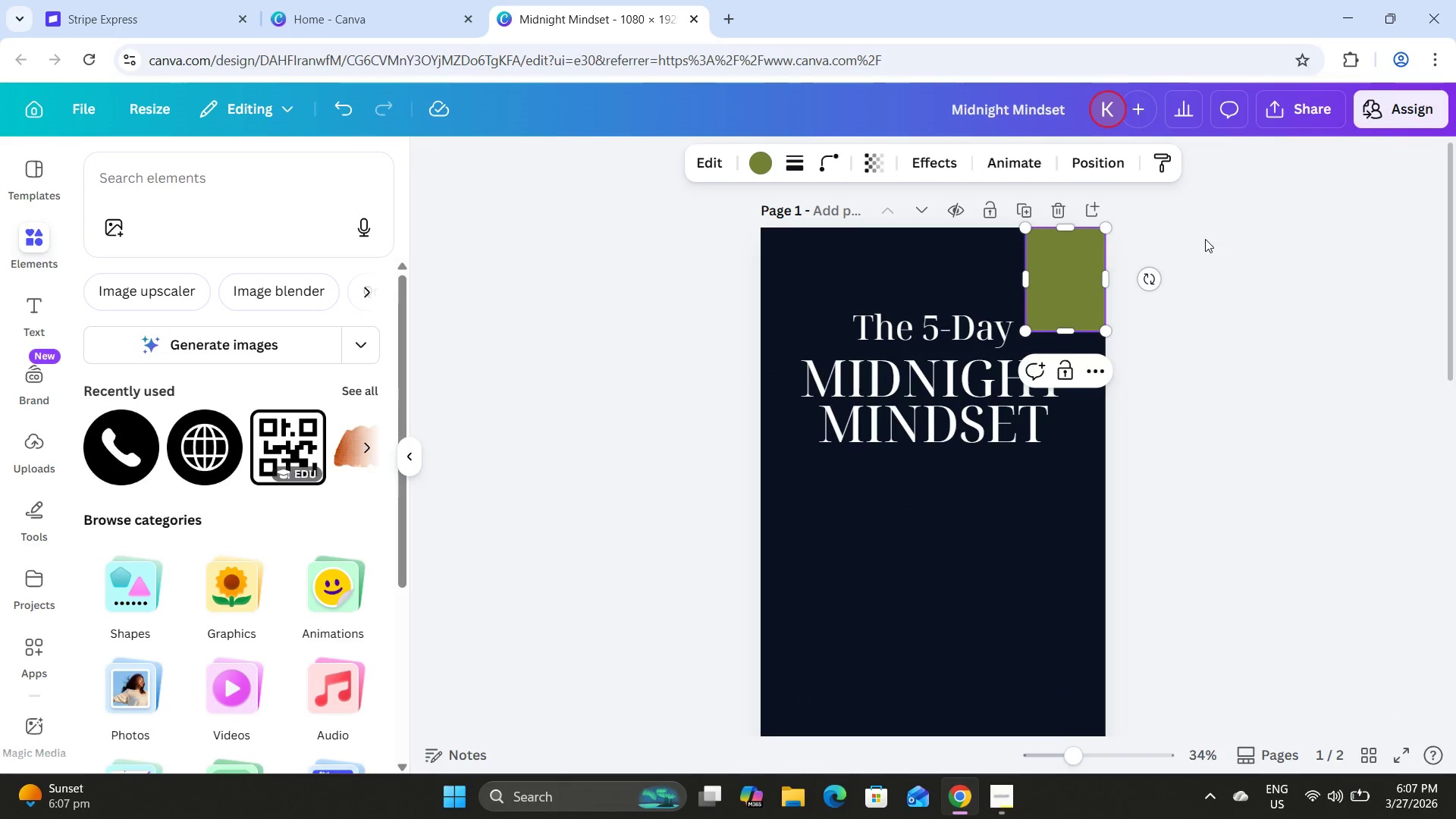 
scroll: coordinate [1185, 254], scroll_direction: up, amount: 2.0
 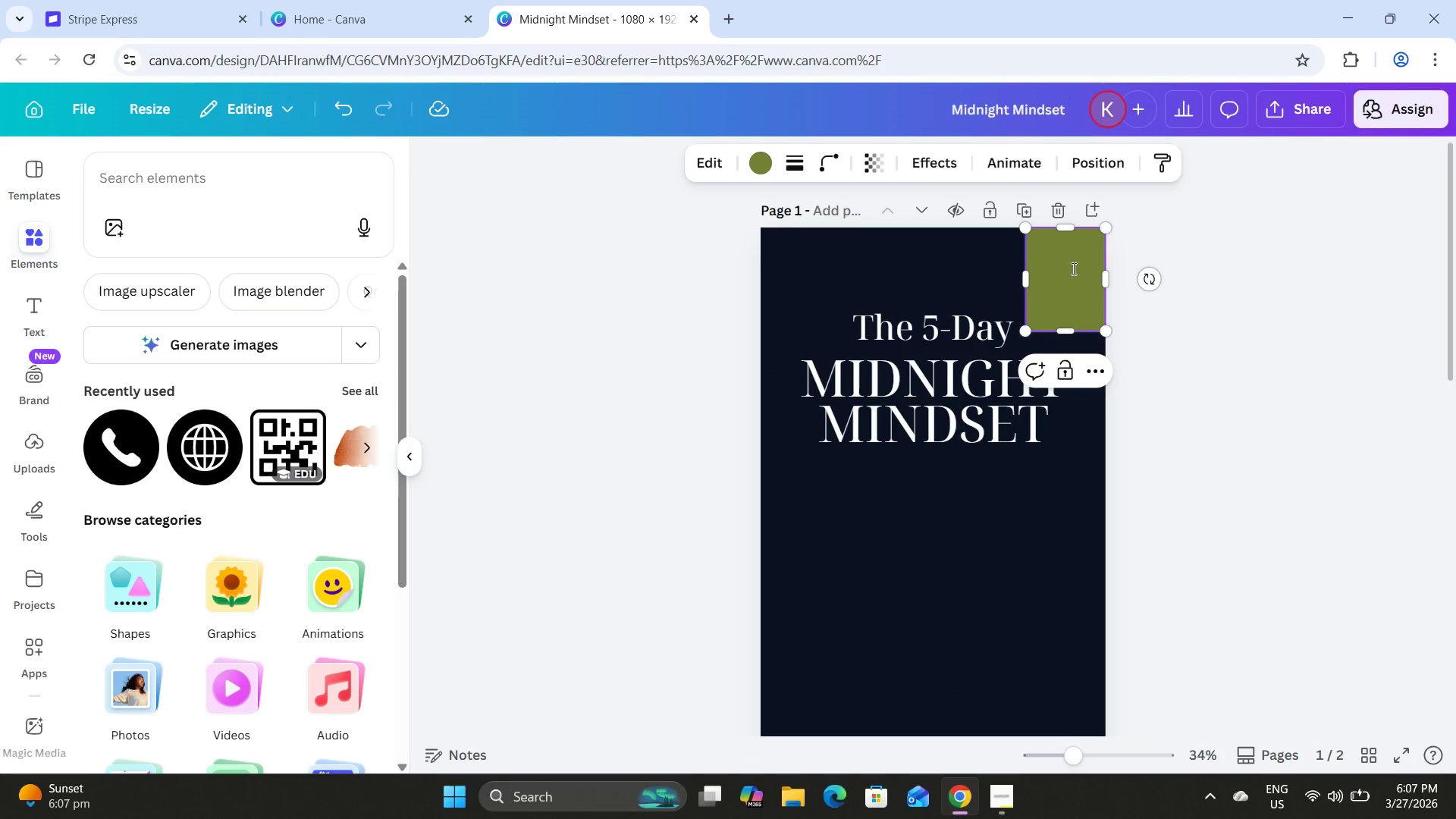 
left_click([1200, 202])
 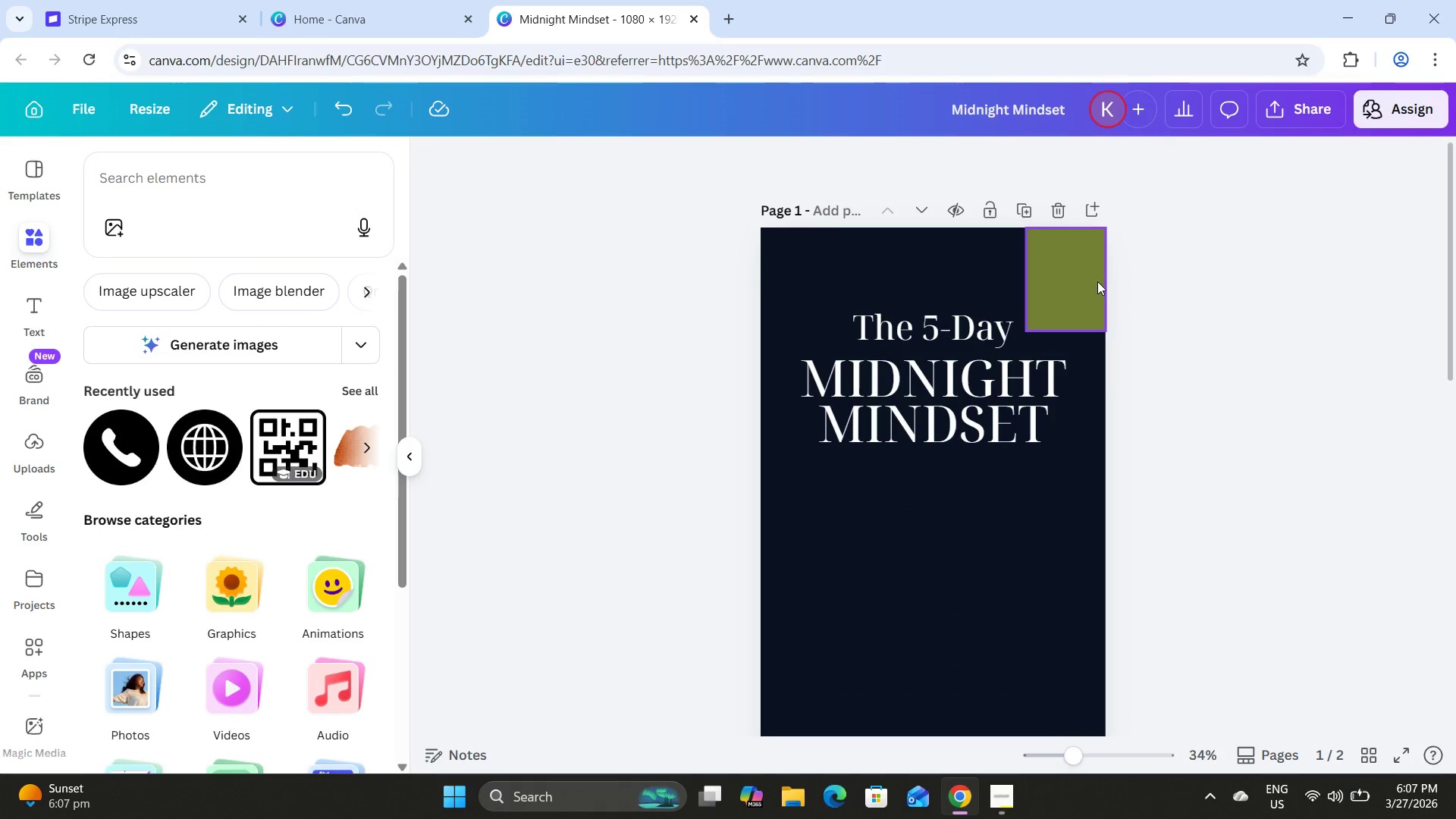 
left_click([1097, 281])
 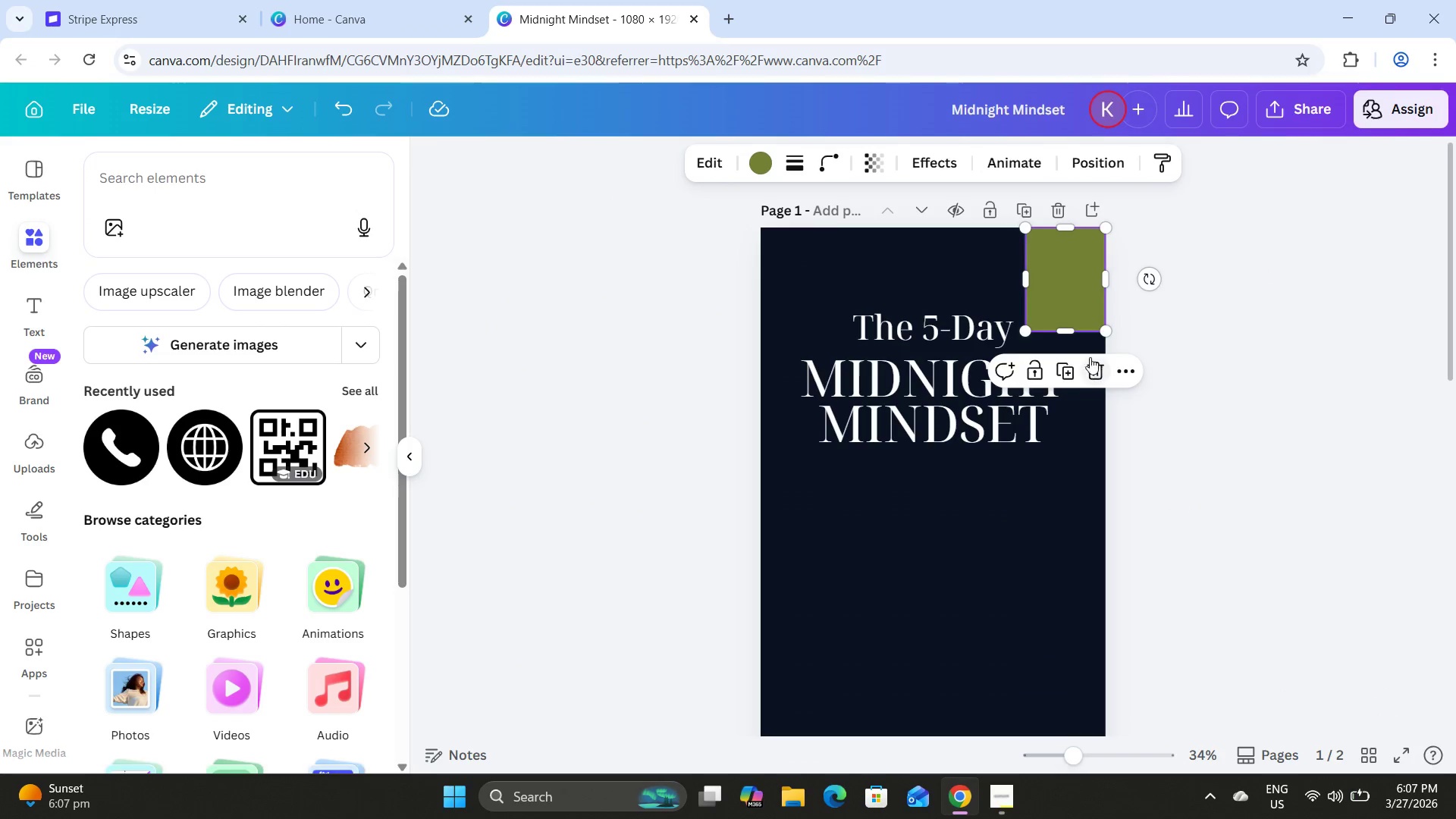 
left_click([1110, 152])
 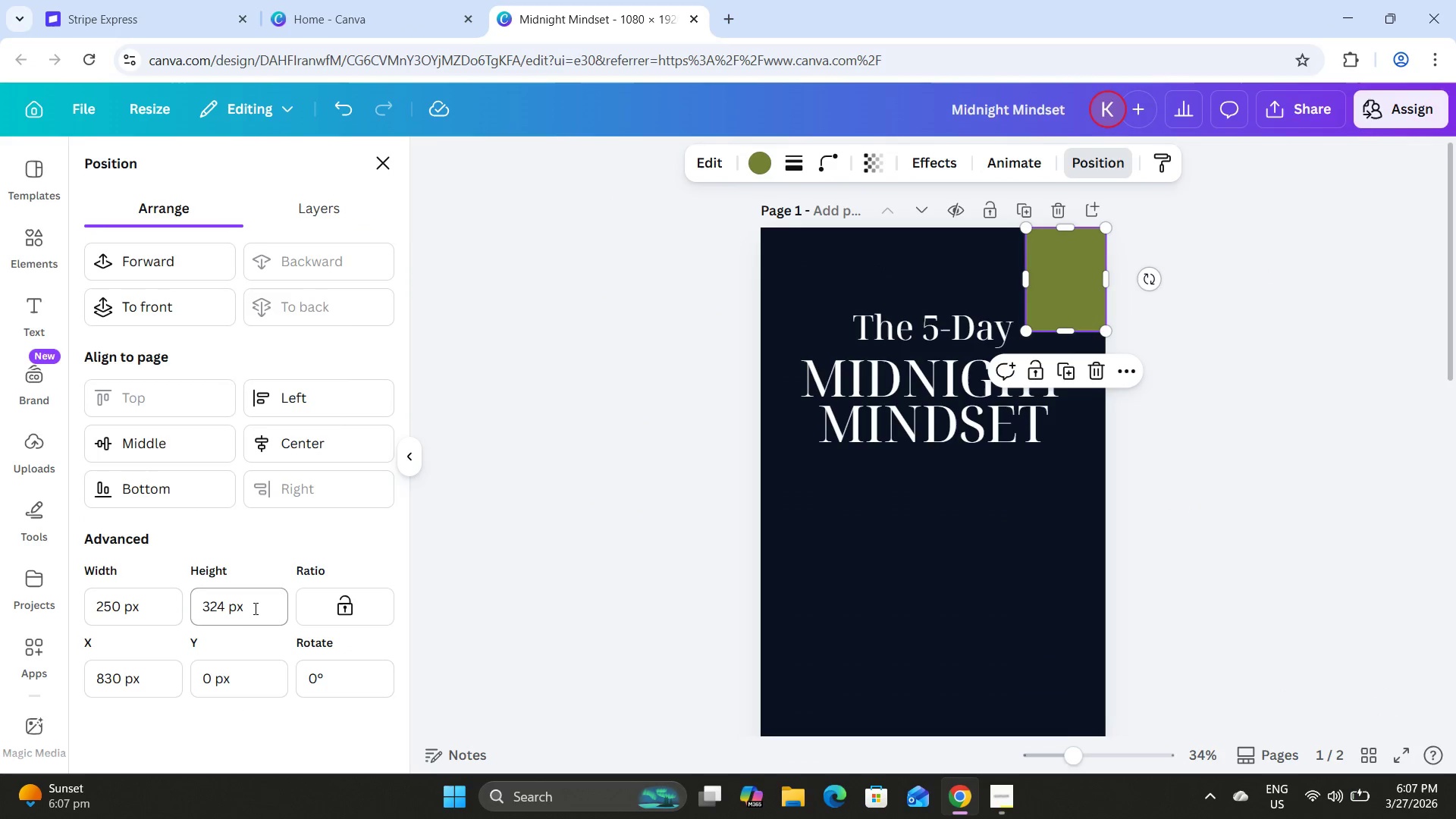 
left_click_drag(start_coordinate=[253, 606], to_coordinate=[162, 605])
 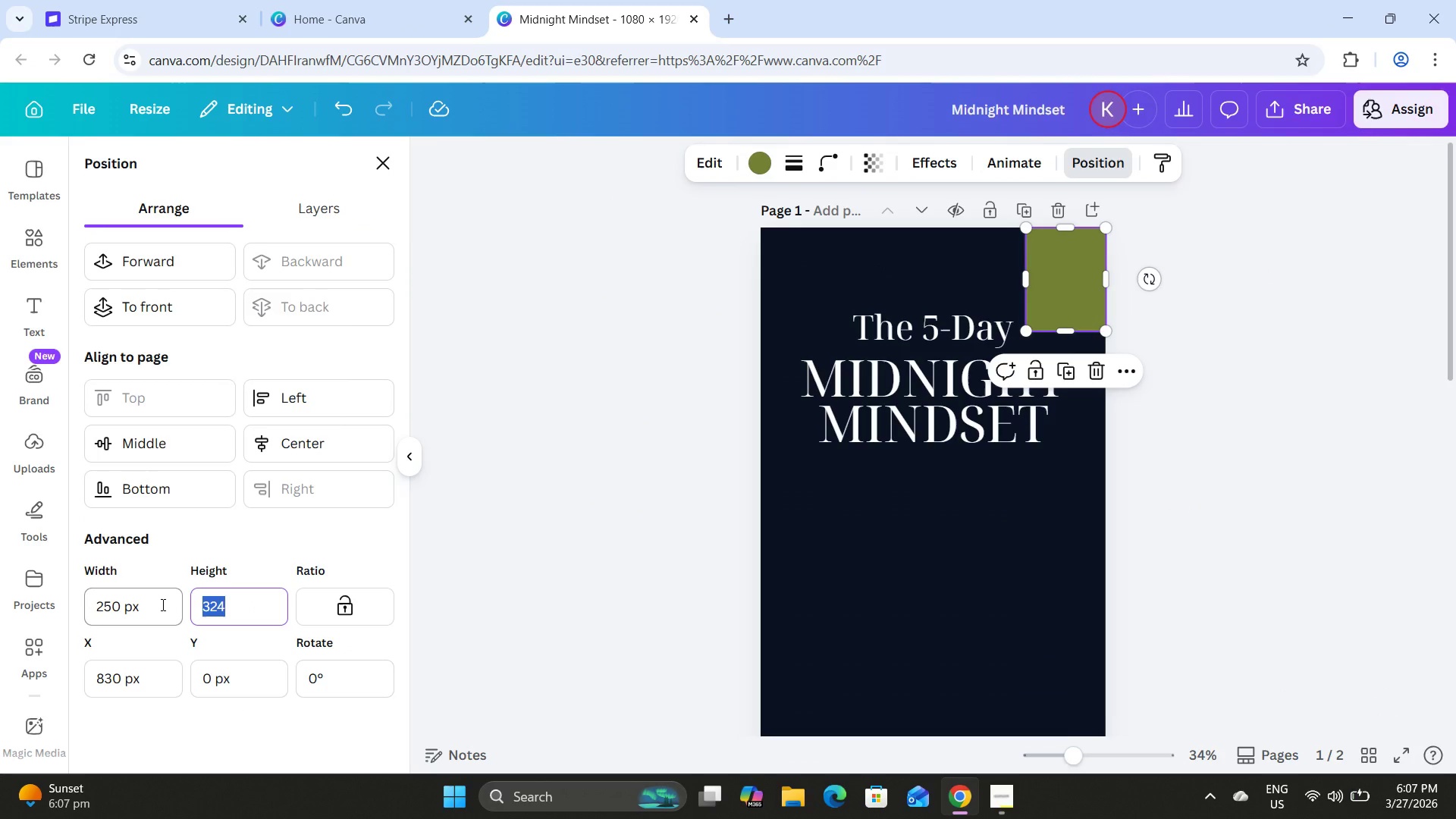 
key(Numpad2)
 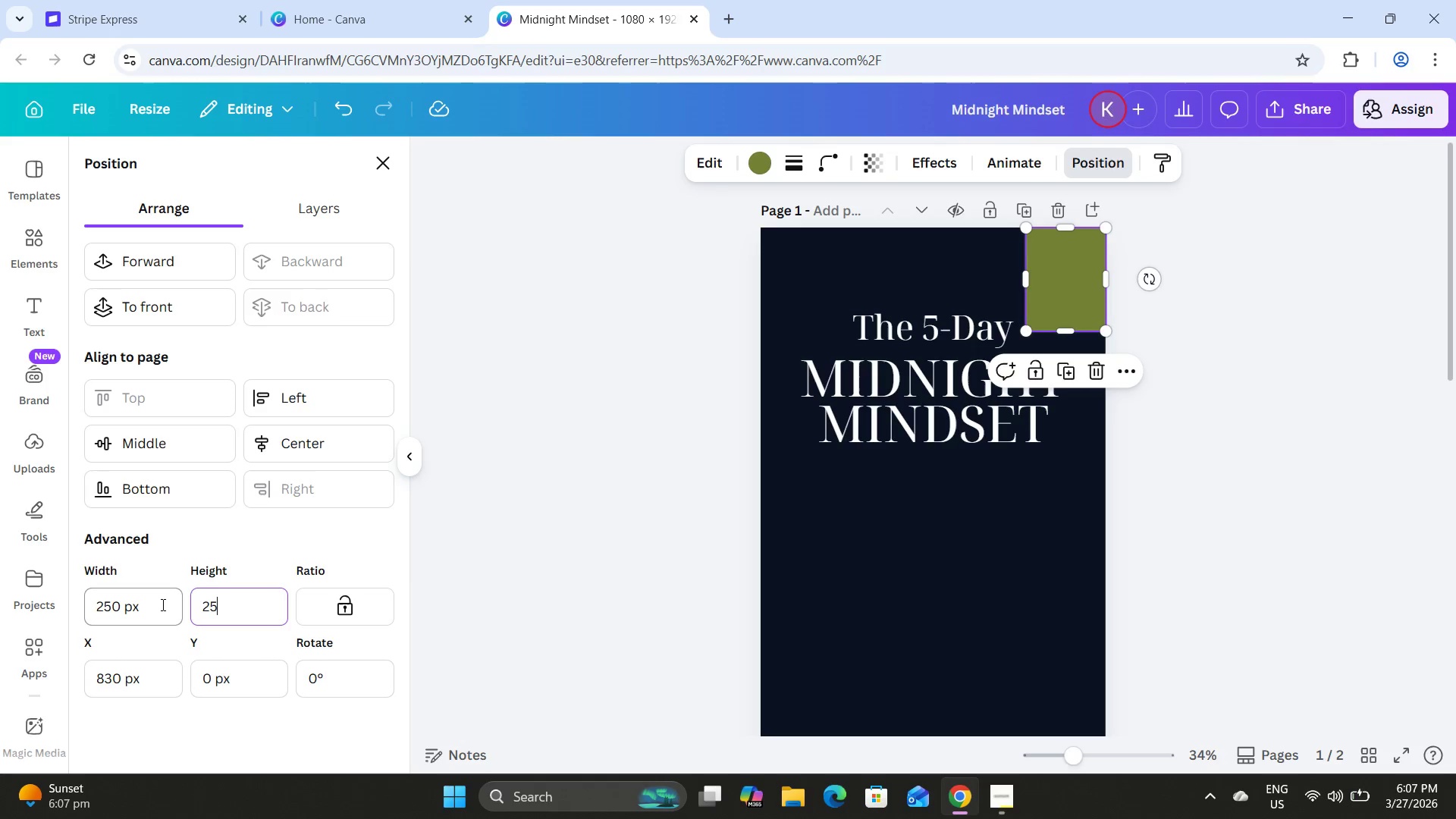 
key(Numpad5)
 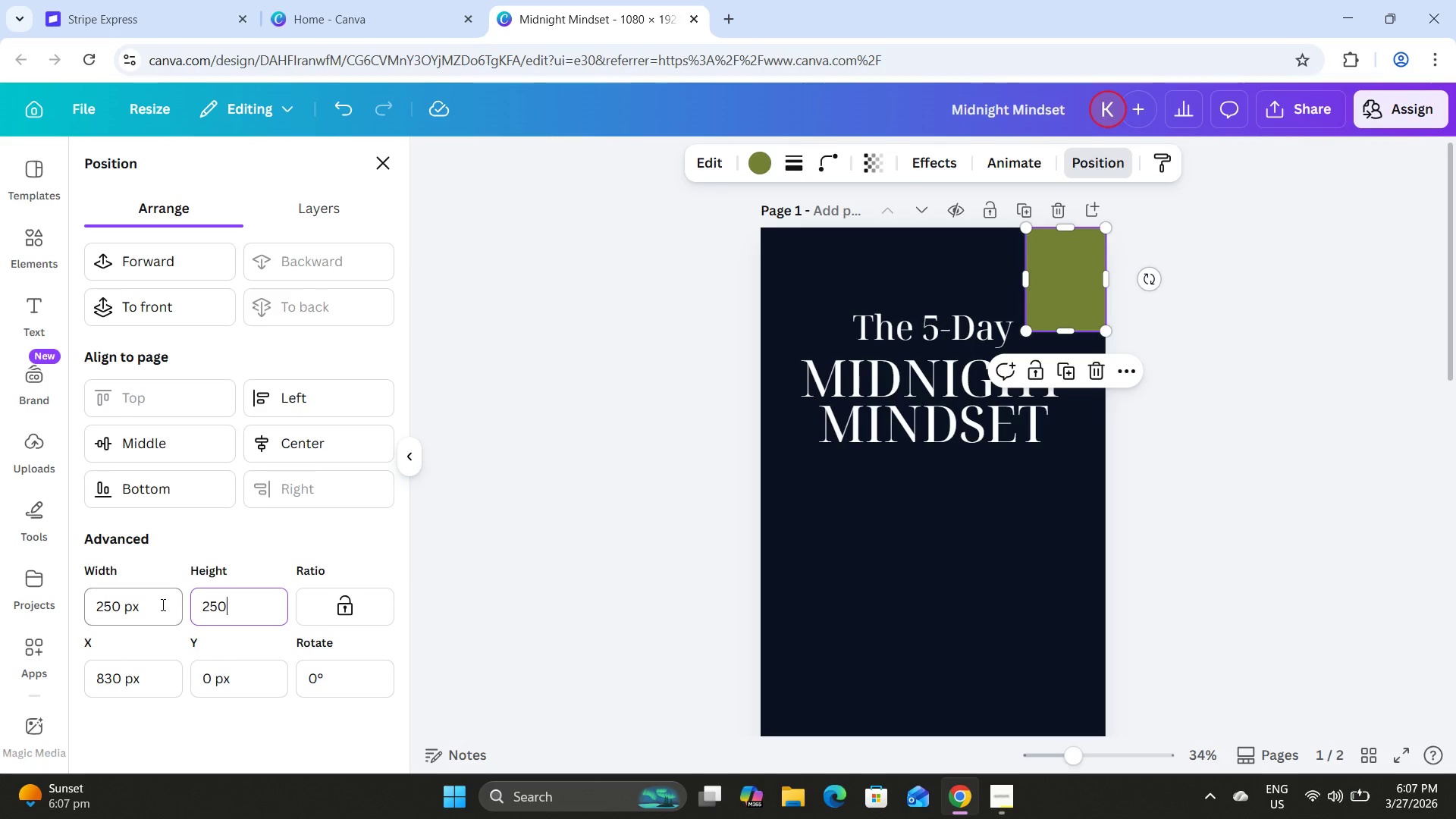 
key(Numpad0)
 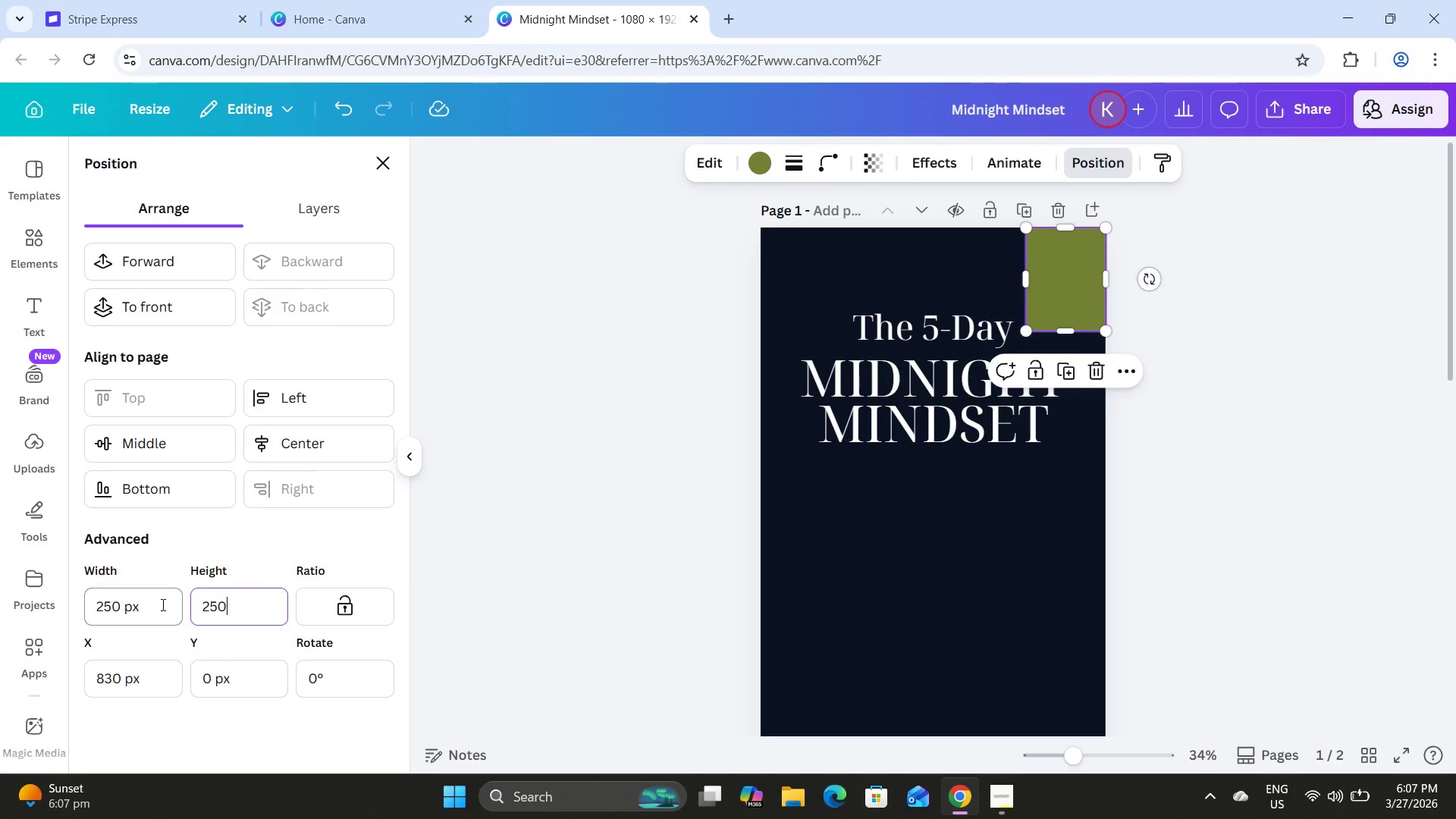 
key(NumpadEnter)
 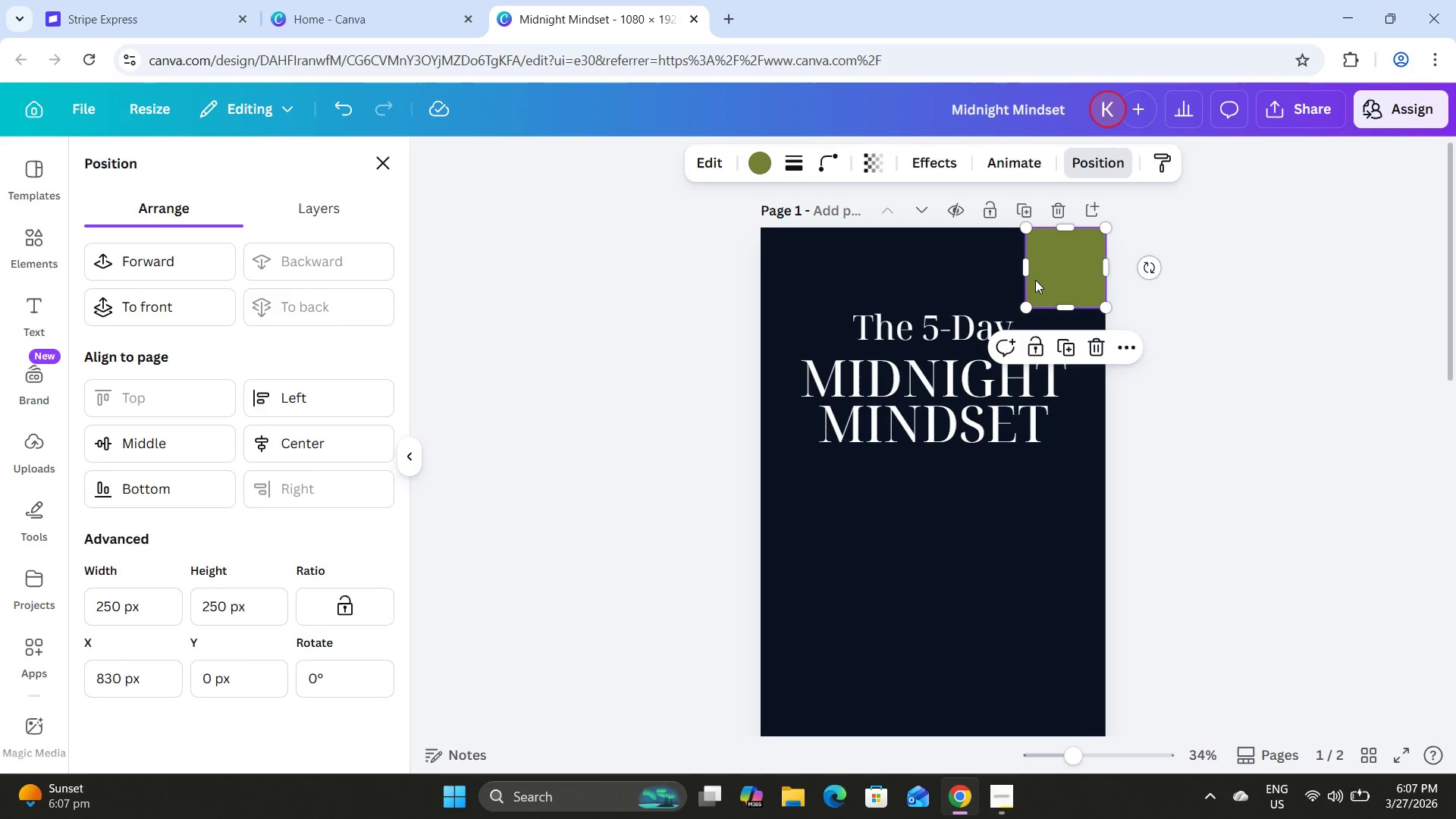 
left_click_drag(start_coordinate=[1031, 271], to_coordinate=[766, 259])
 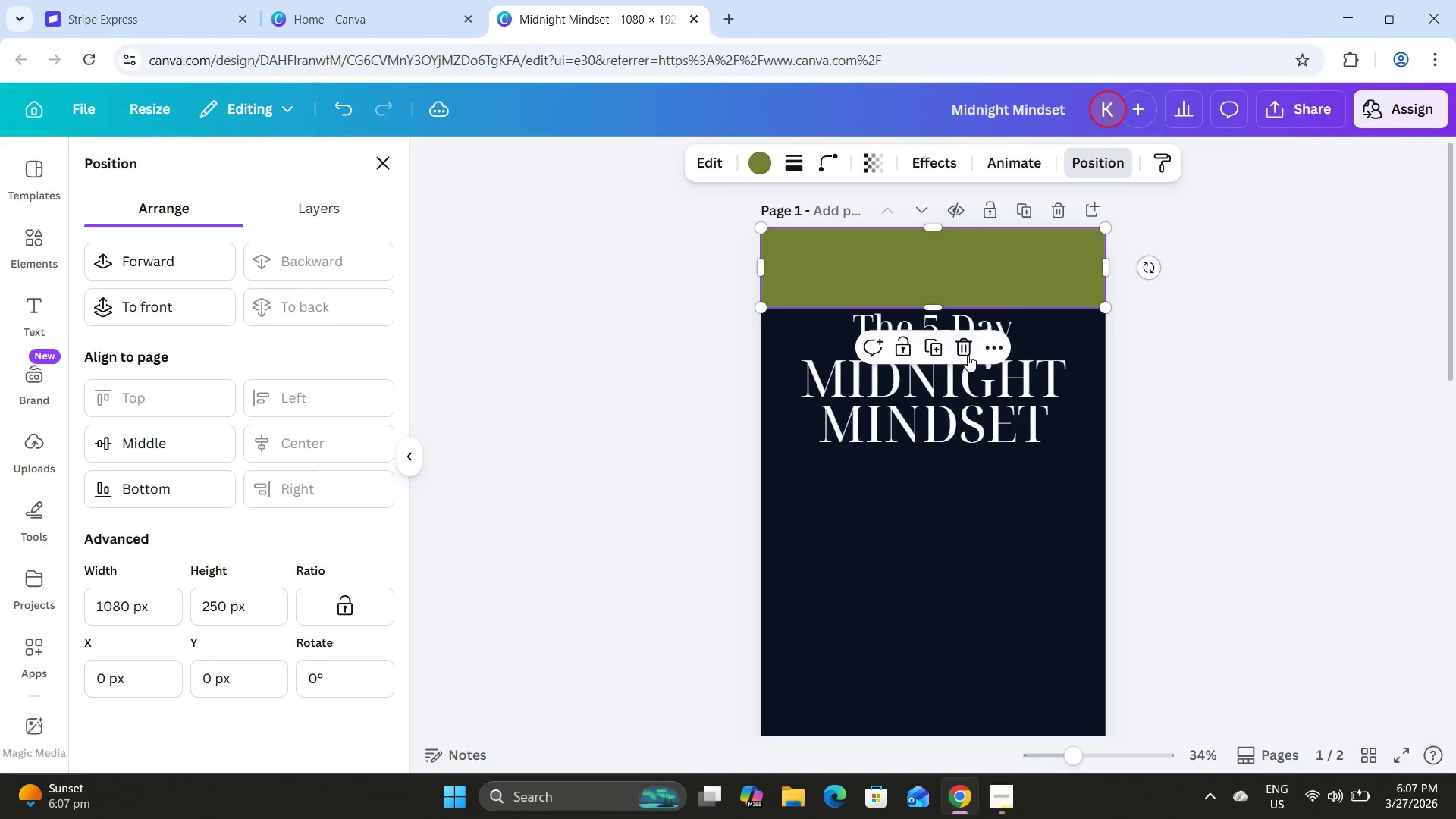 
scroll: coordinate [968, 355], scroll_direction: up, amount: 2.0
 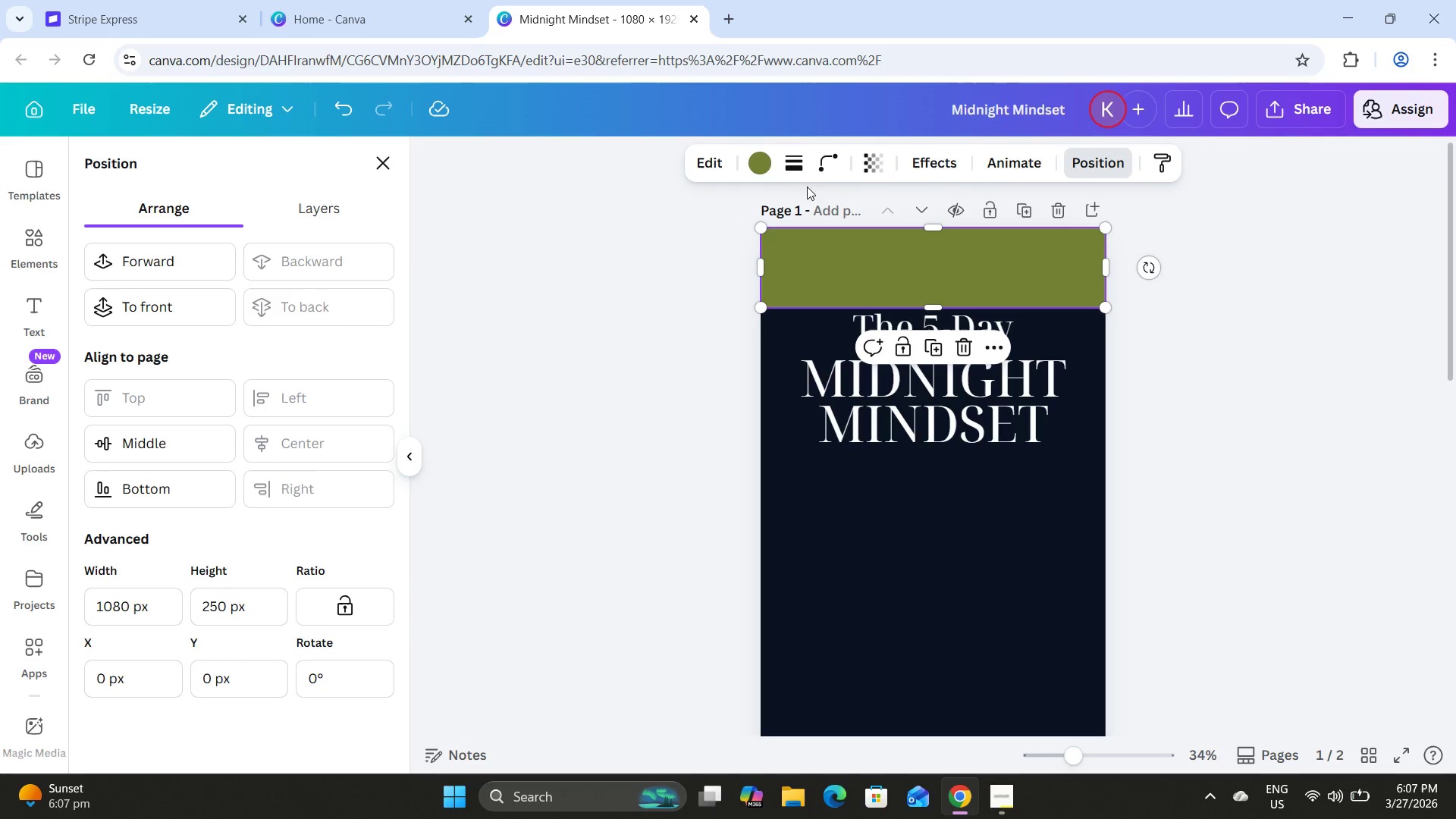 
left_click([753, 156])
 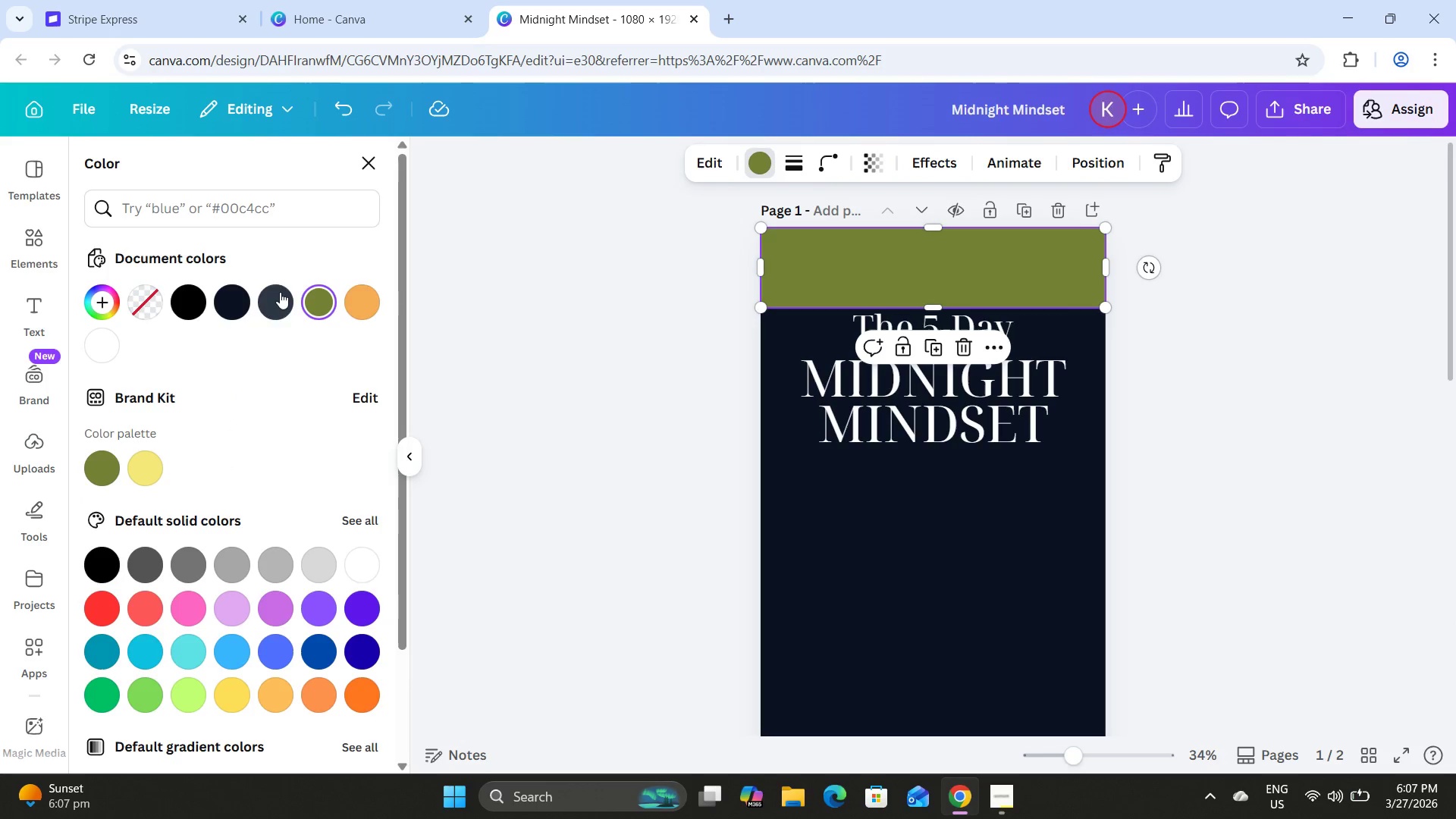 
left_click([280, 293])
 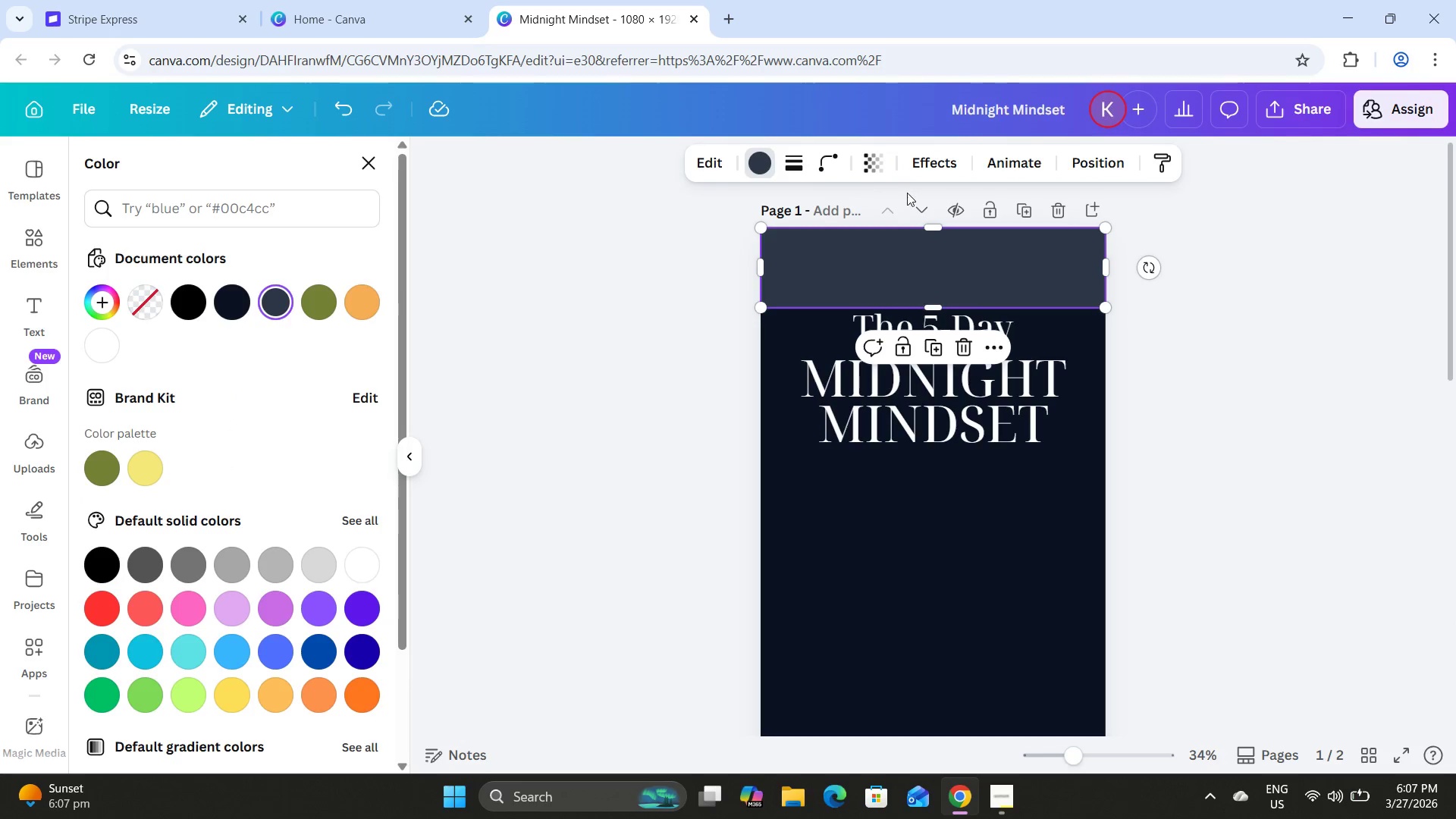 
left_click([877, 162])
 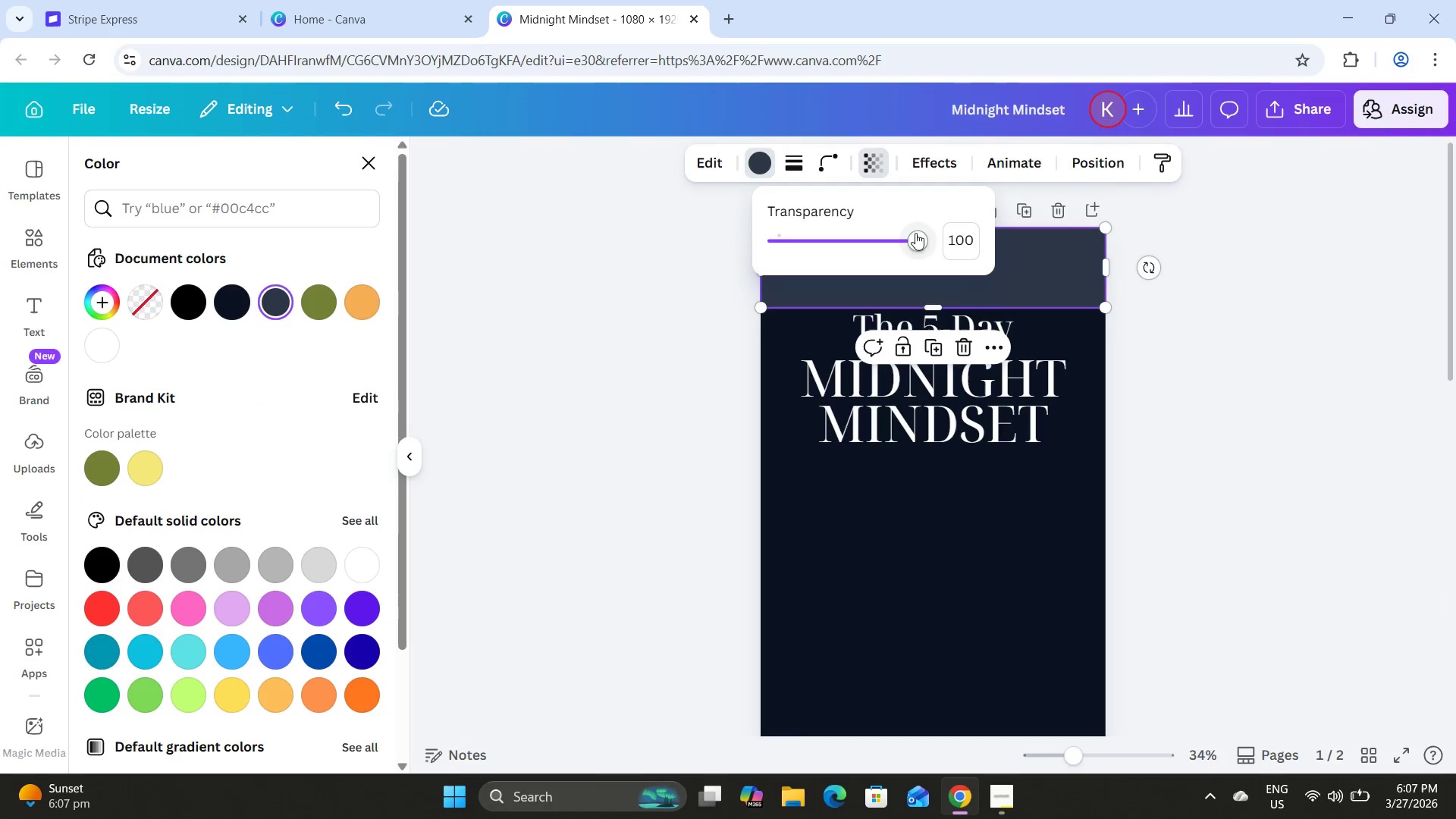 
left_click_drag(start_coordinate=[900, 233], to_coordinate=[959, 242])
 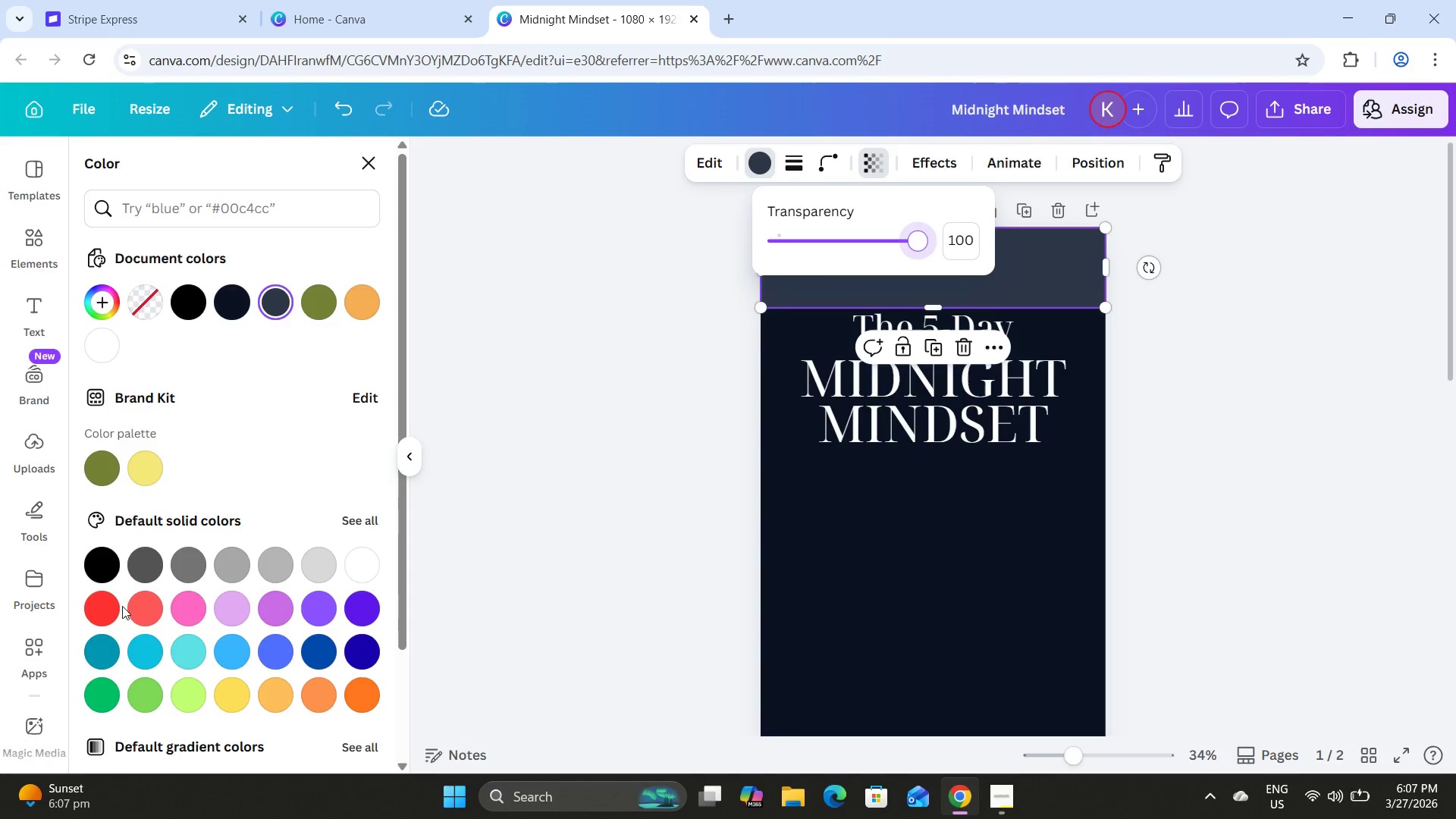 
left_click([138, 605])
 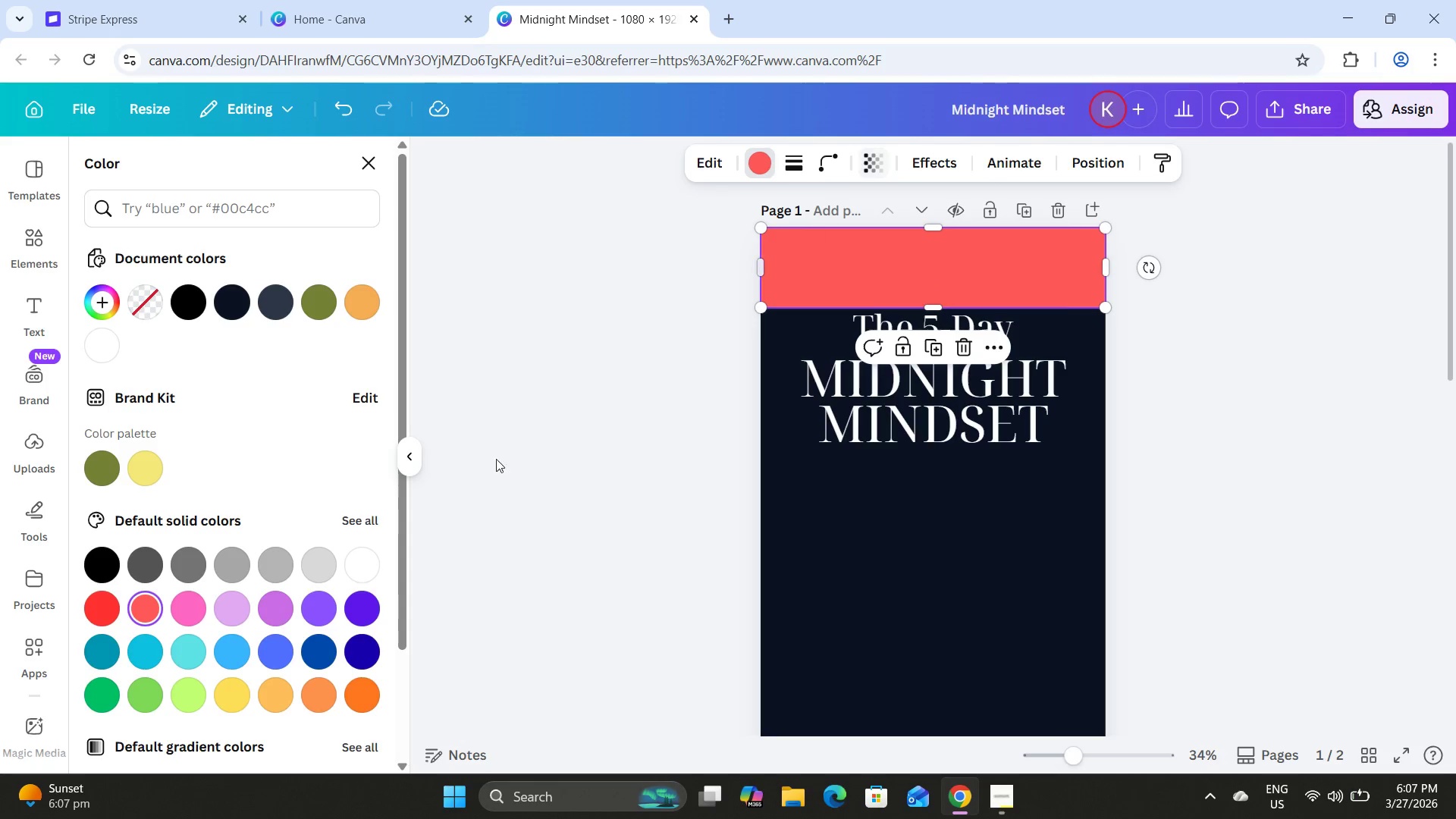 
left_click([356, 515])
 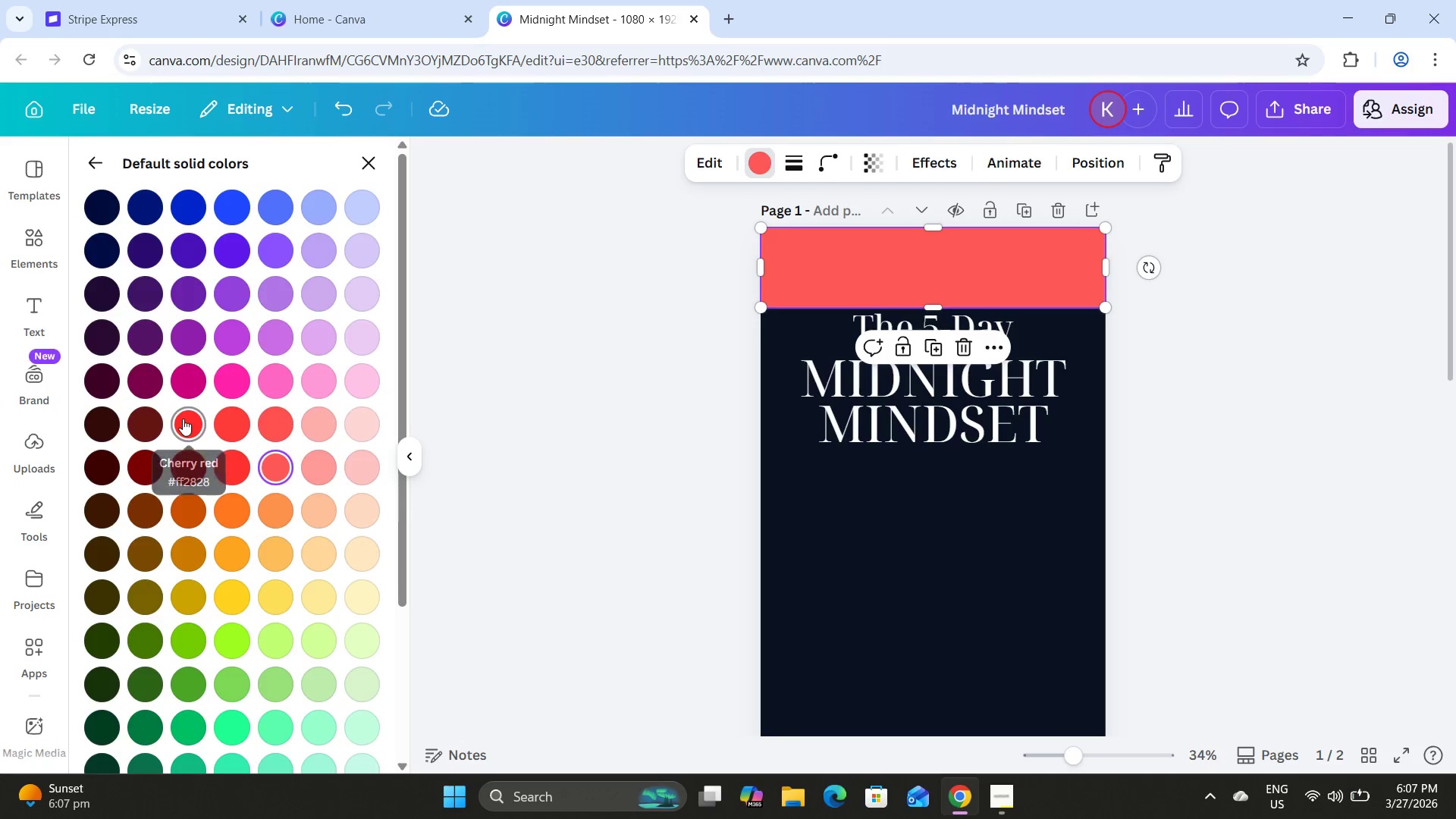 
double_click([185, 471])
 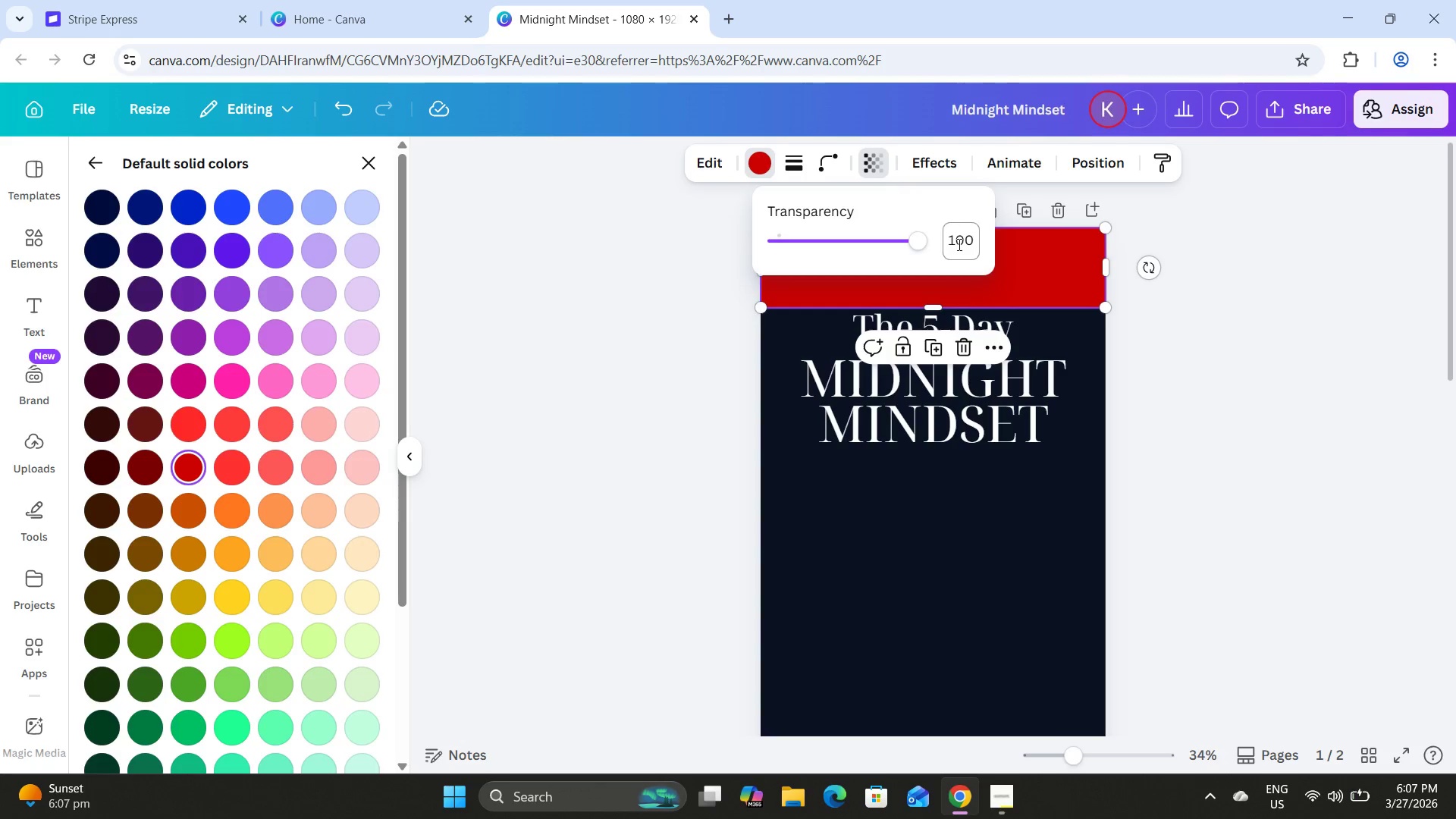 
left_click_drag(start_coordinate=[912, 240], to_coordinate=[854, 239])
 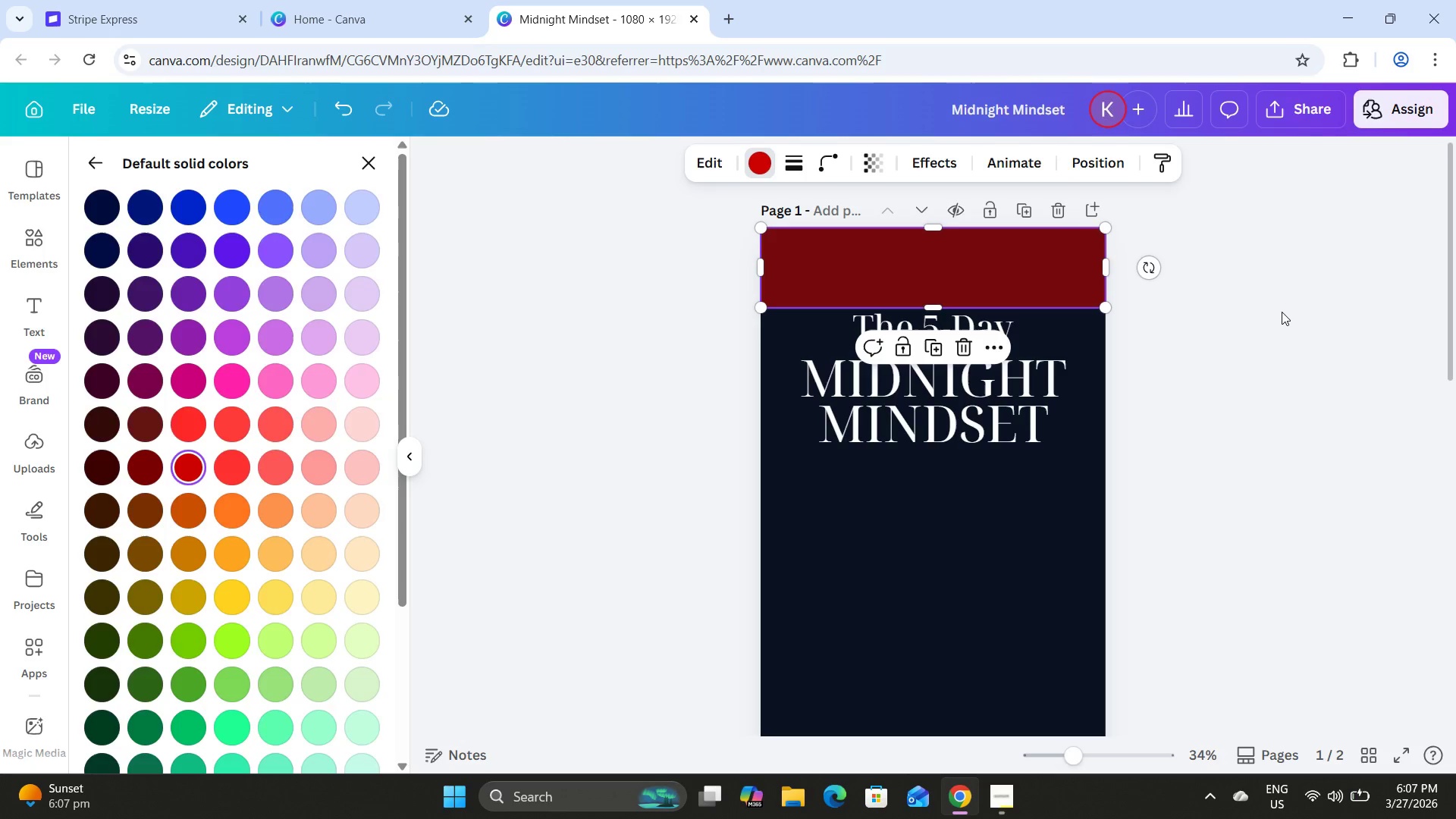 
double_click([1282, 312])
 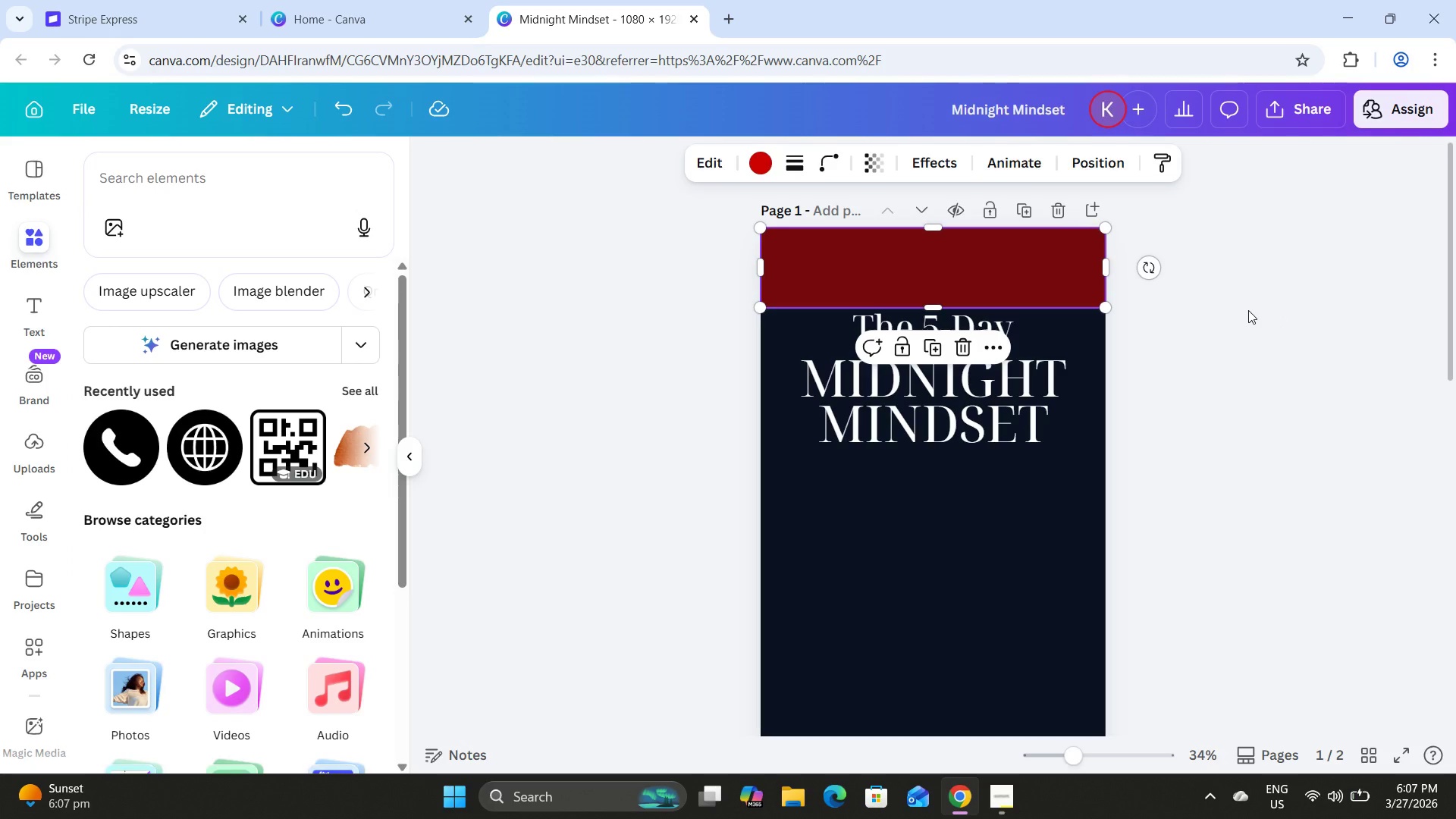 
left_click([1248, 310])
 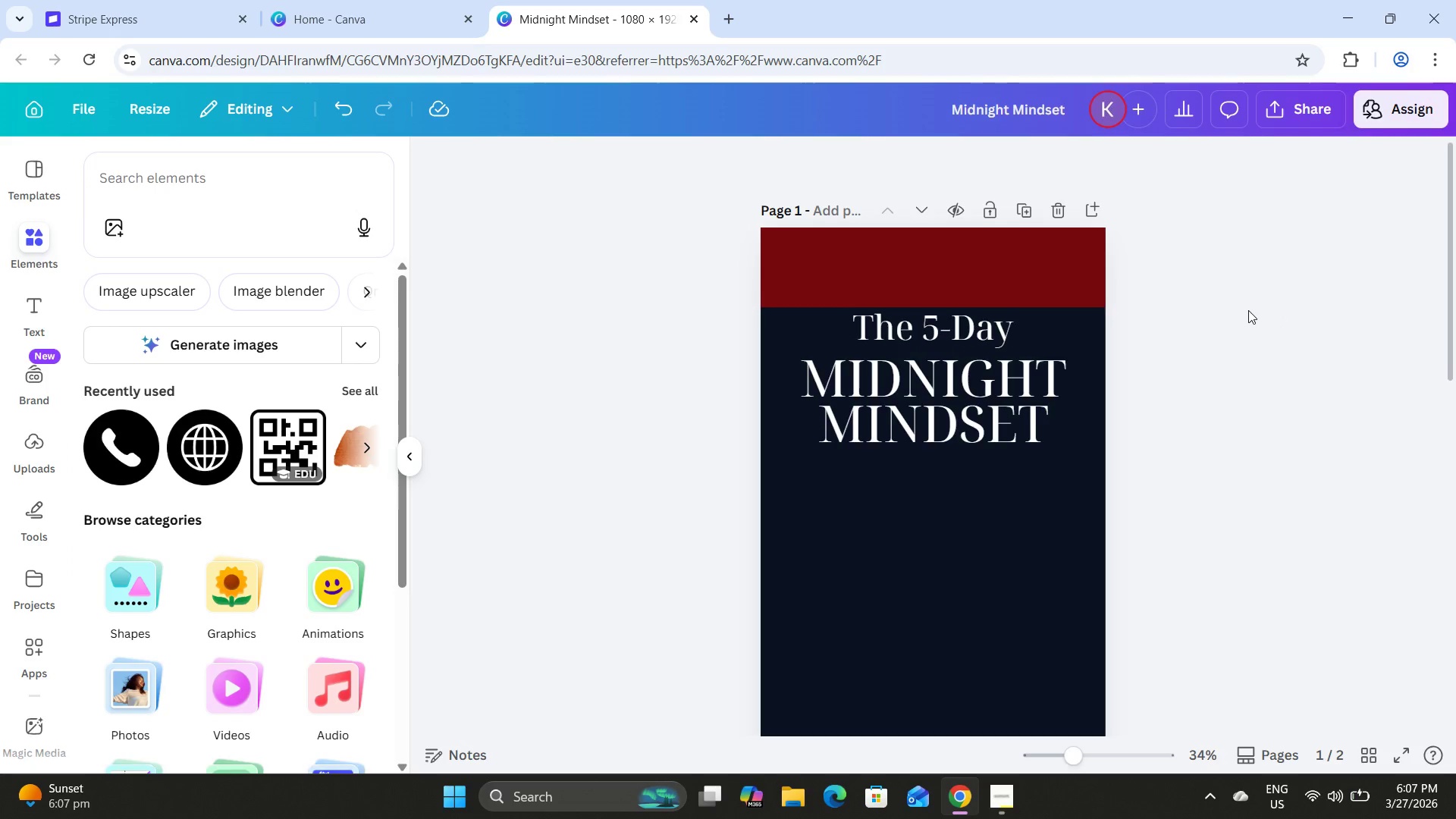 
scroll: coordinate [1248, 310], scroll_direction: down, amount: 1.0
 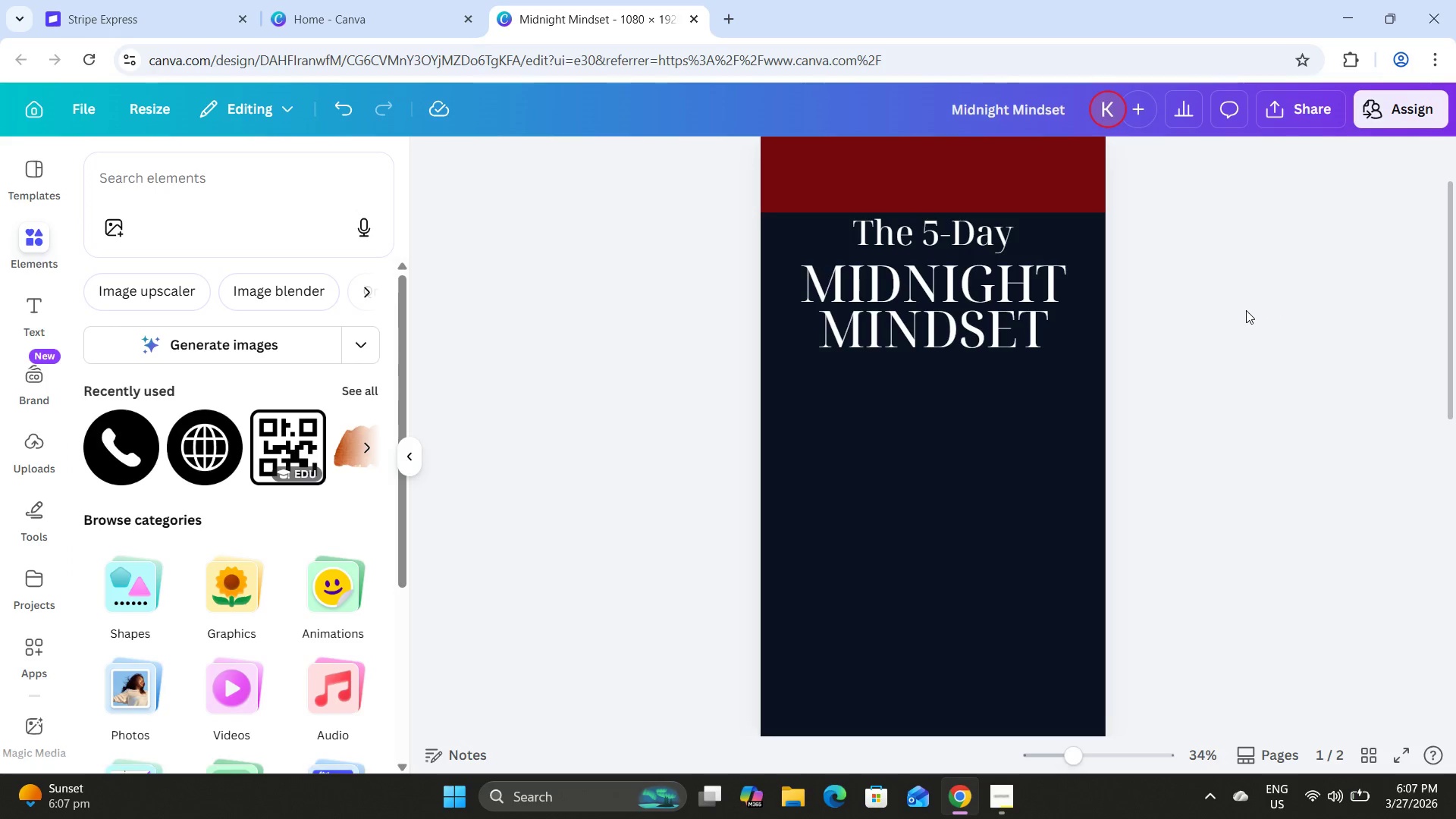 
left_click([940, 286])
 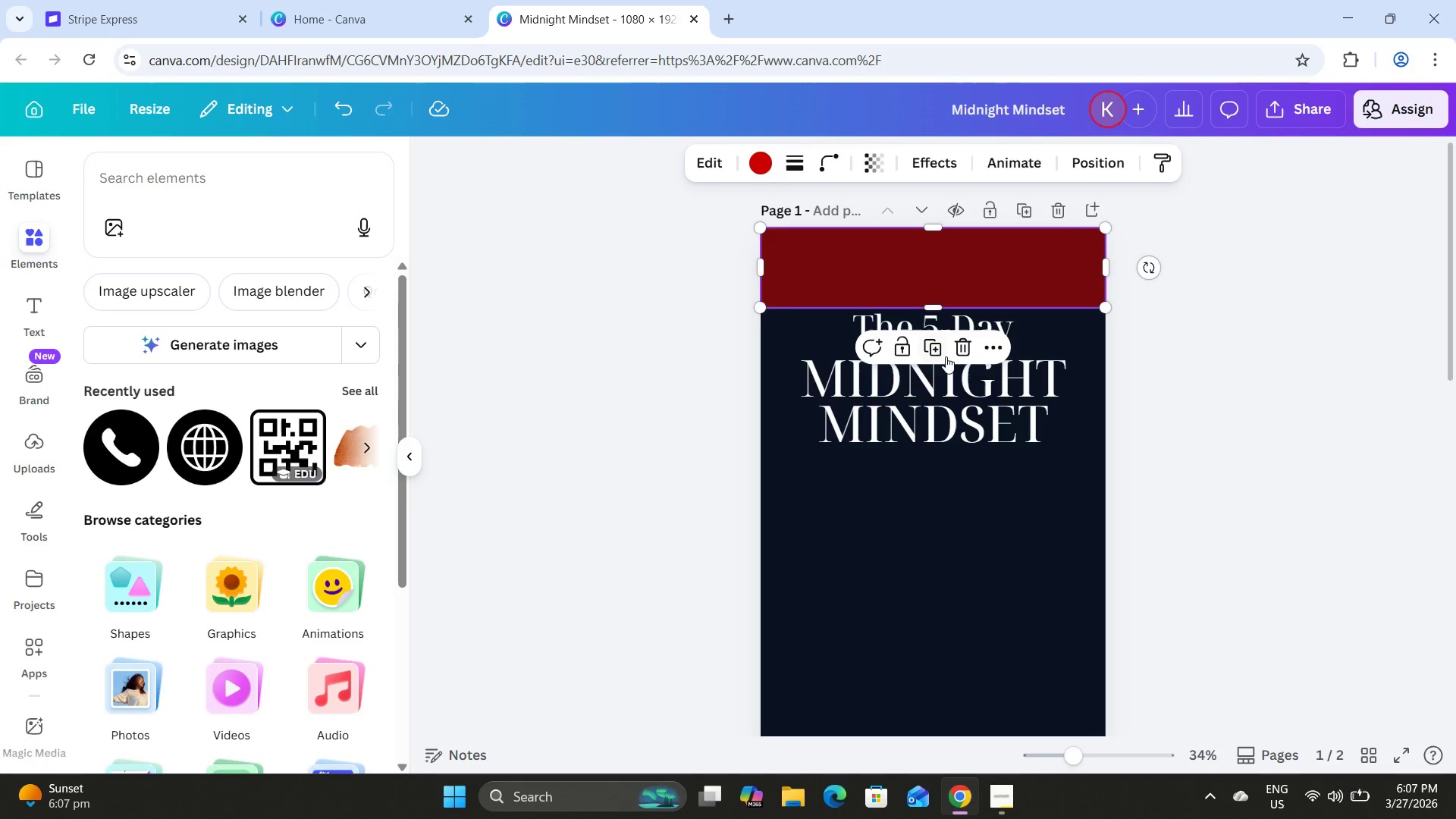 
scroll: coordinate [1246, 310], scroll_direction: up, amount: 1.0
 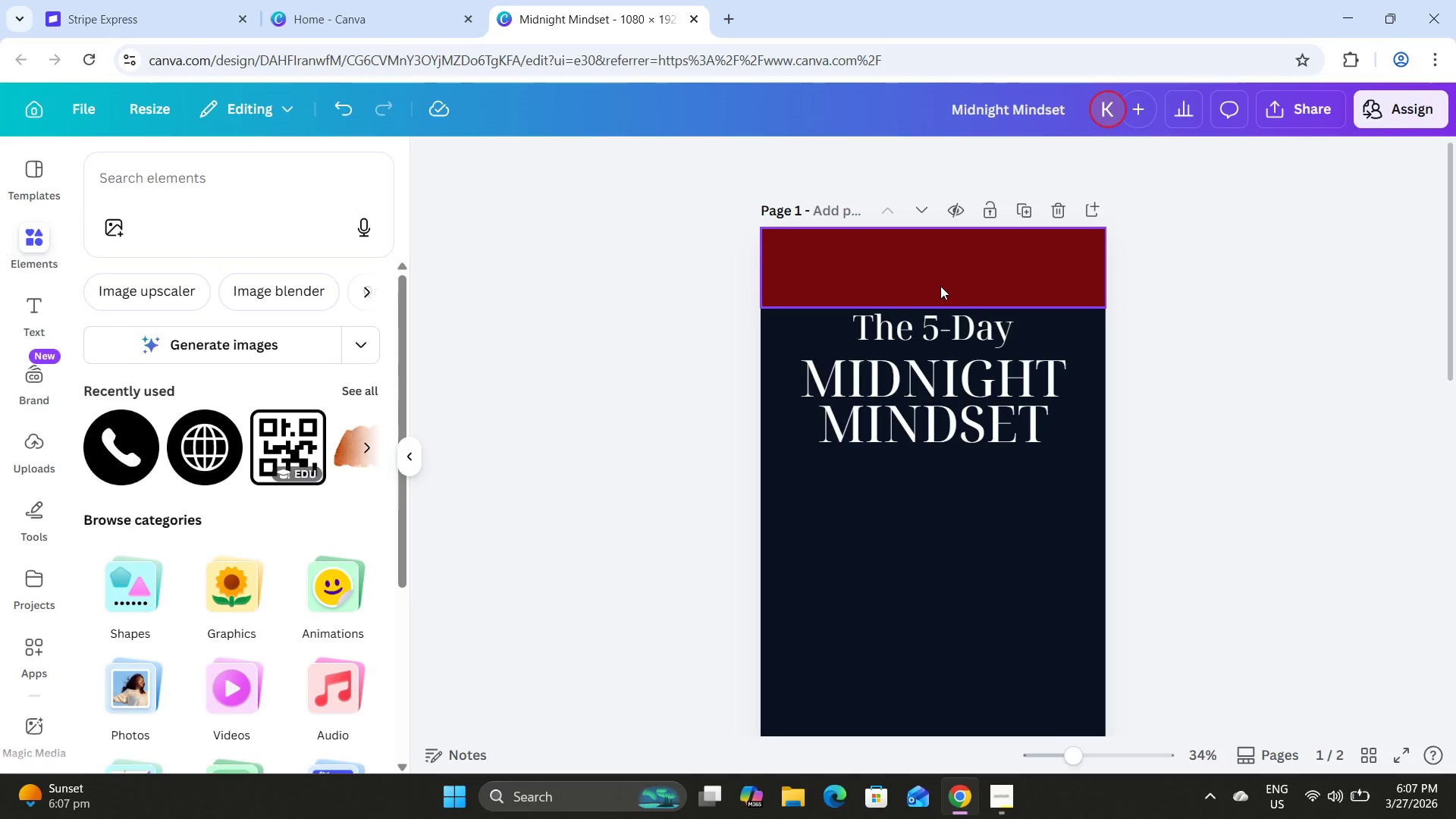 
left_click([937, 350])
 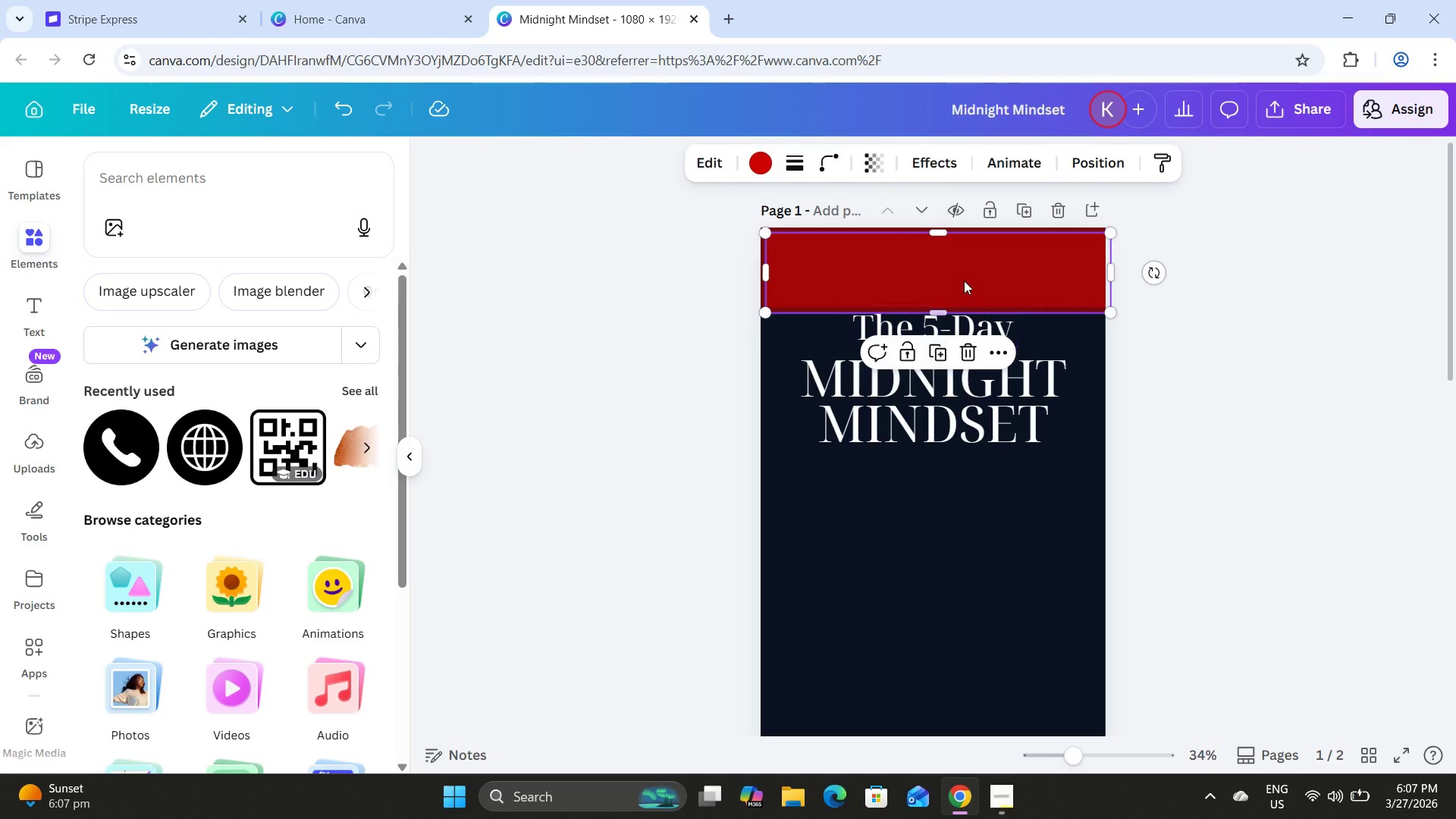 
left_click_drag(start_coordinate=[966, 275], to_coordinate=[946, 494])
 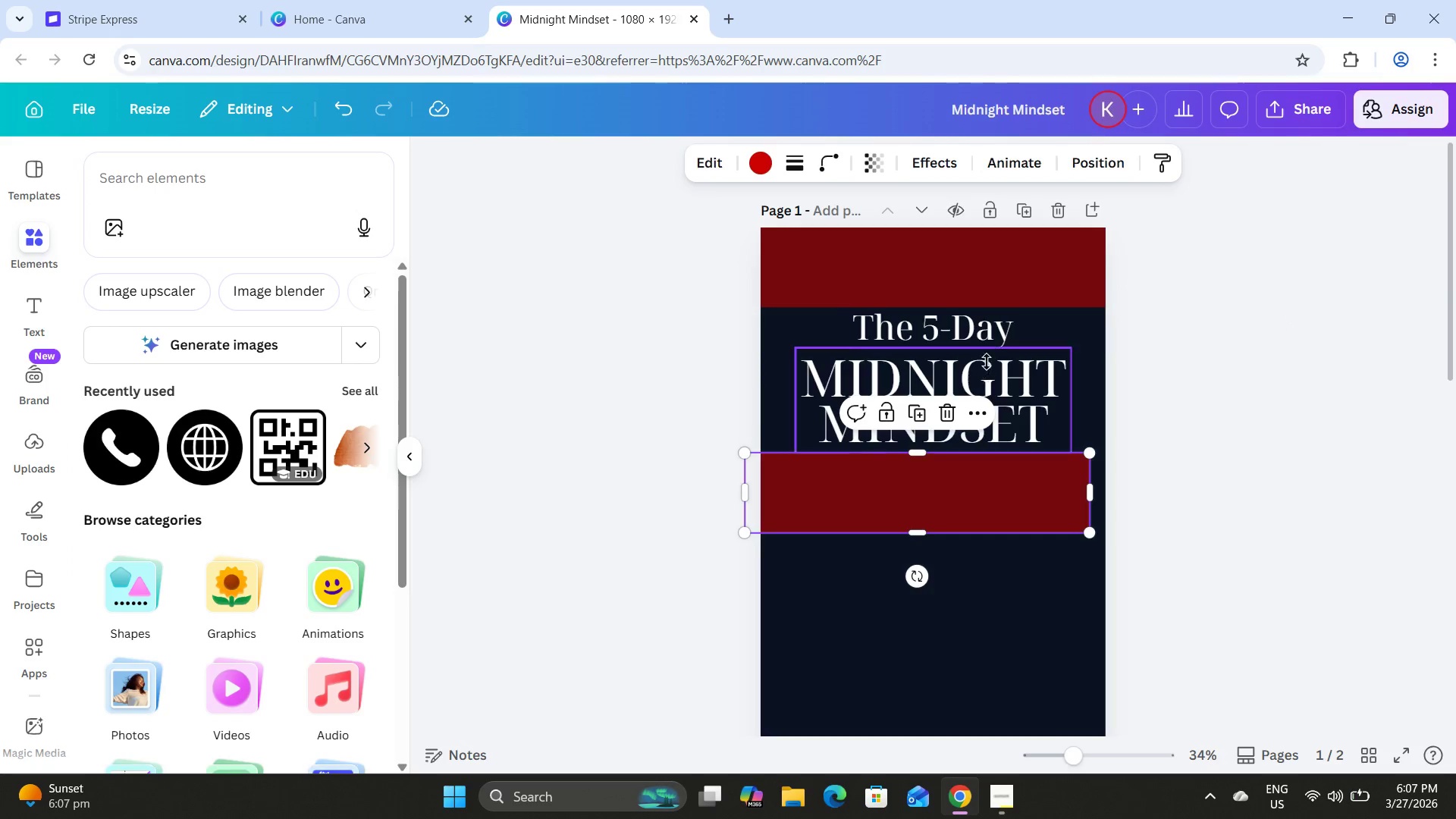 
scroll: coordinate [960, 406], scroll_direction: none, amount: 0.0
 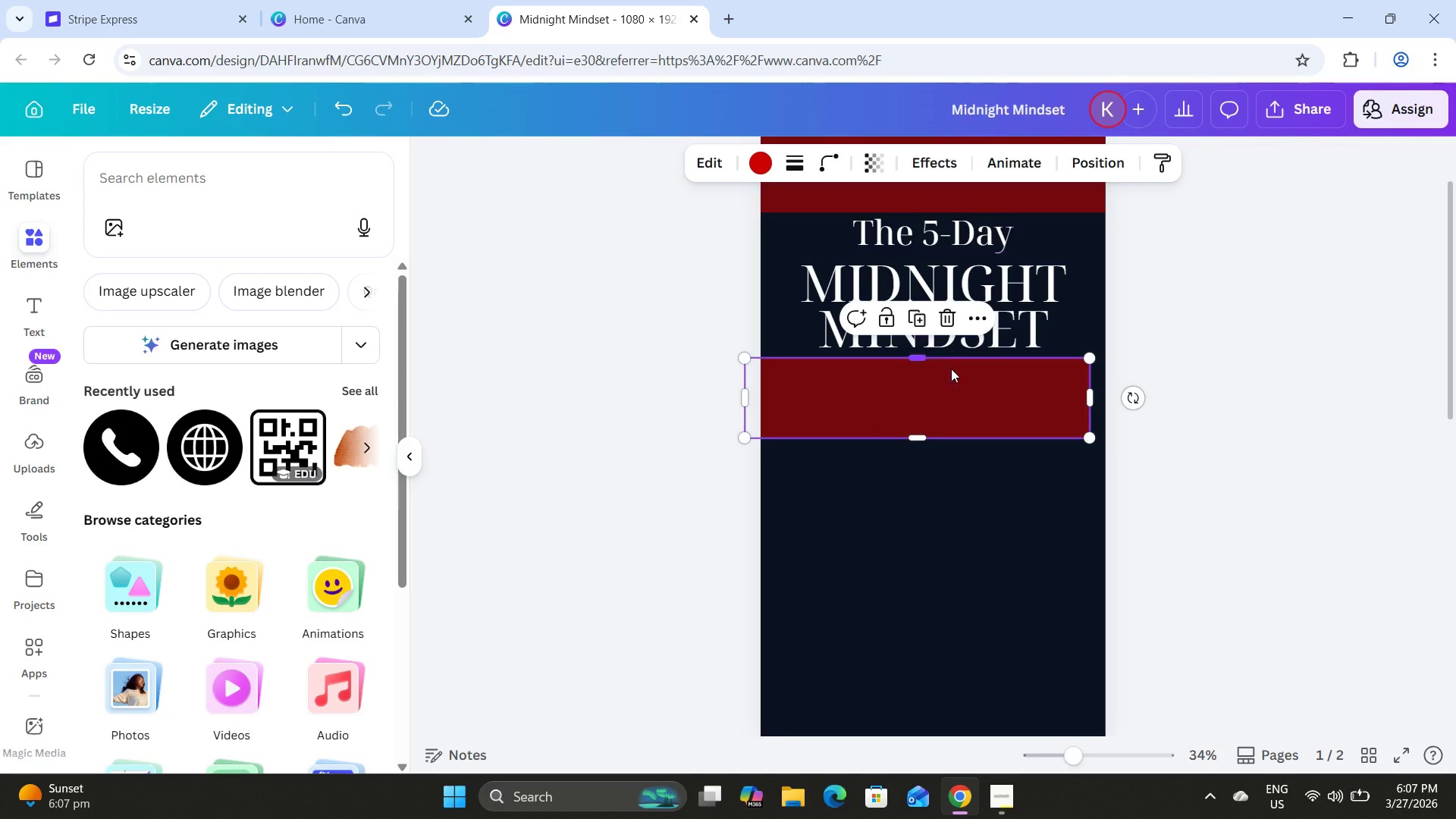 
left_click_drag(start_coordinate=[951, 372], to_coordinate=[987, 491])
 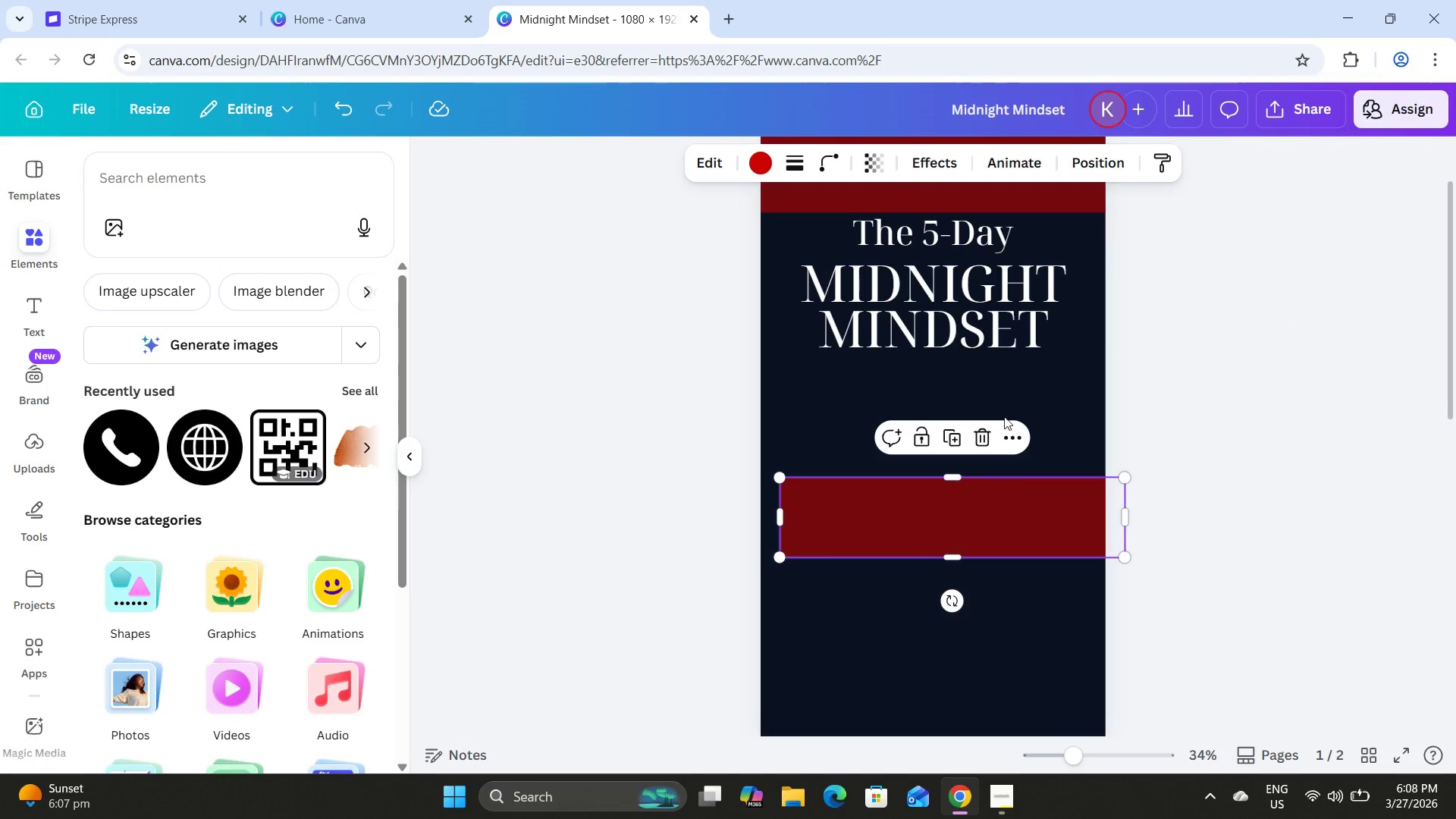 
scroll: coordinate [1004, 416], scroll_direction: down, amount: 2.0
 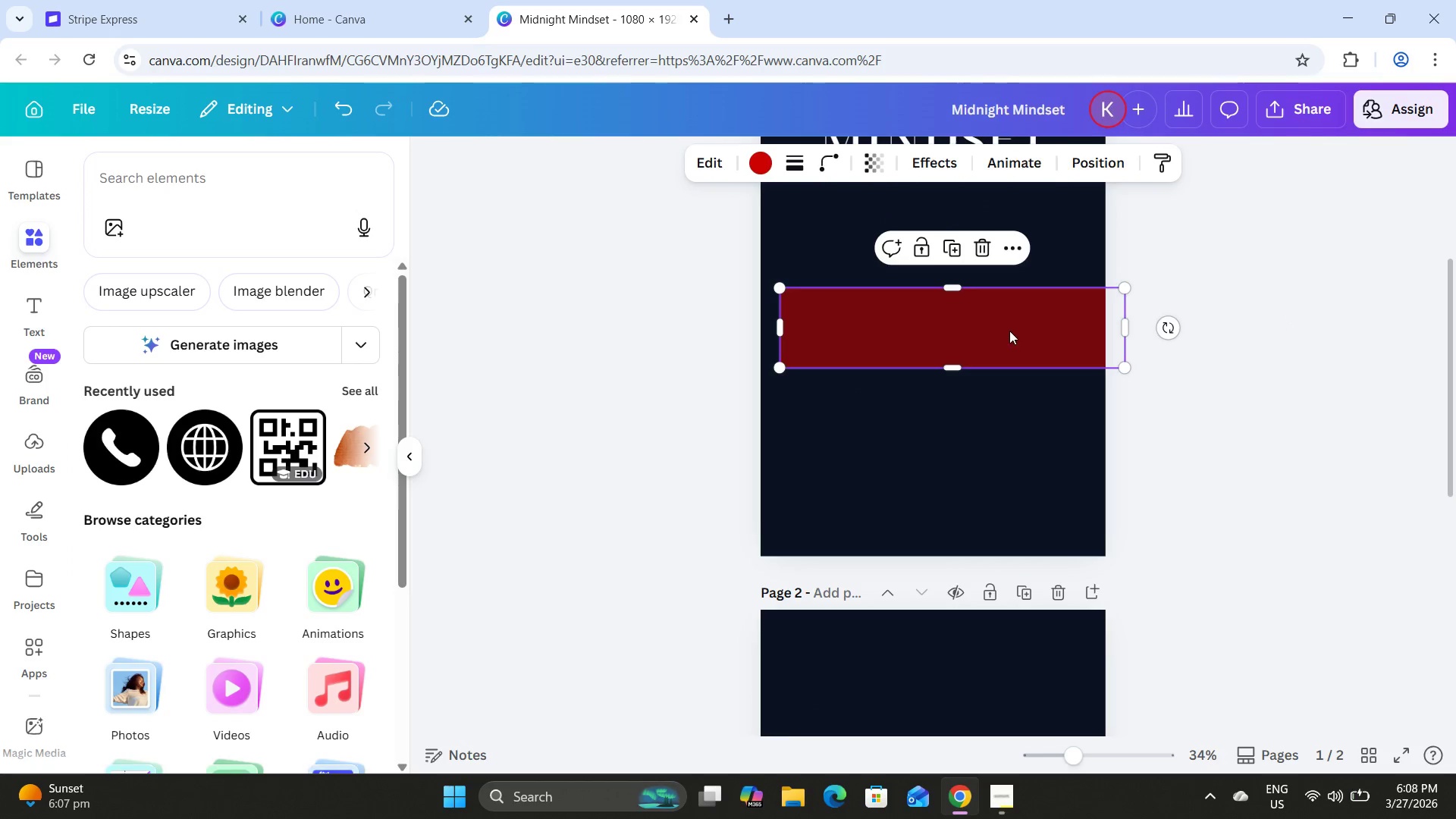 
left_click_drag(start_coordinate=[1009, 326], to_coordinate=[987, 512])
 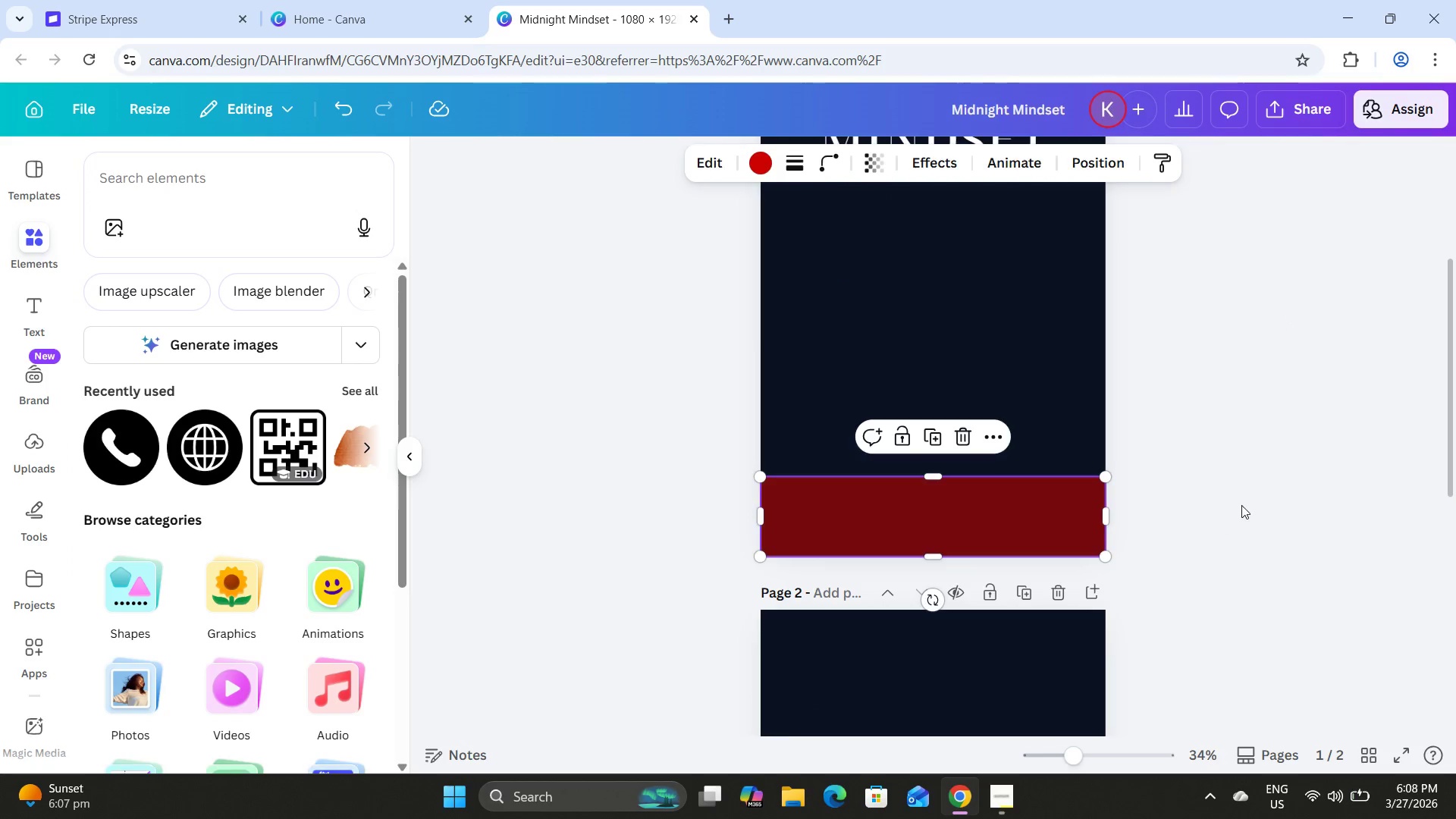 
left_click([1241, 505])
 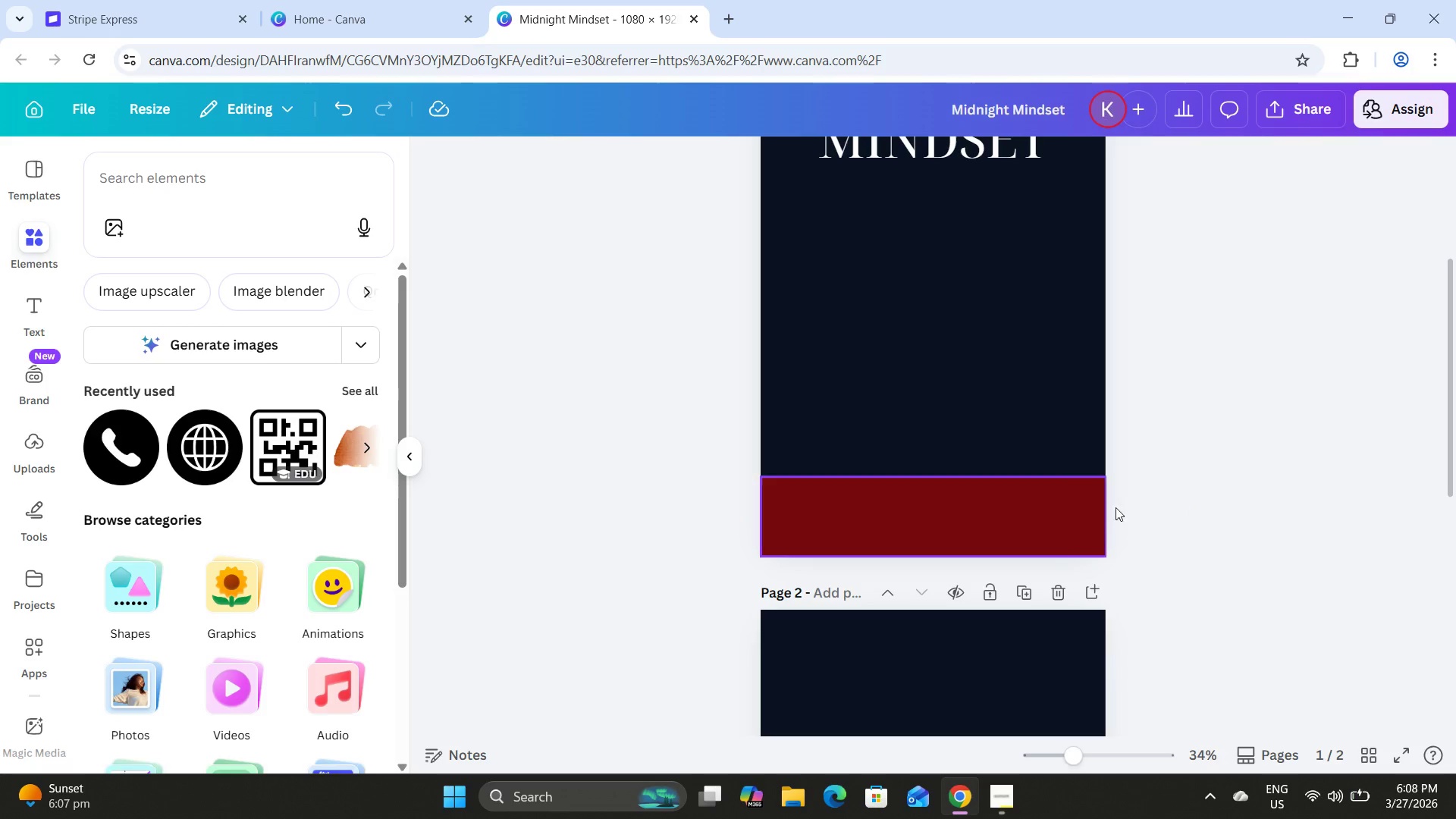 
left_click([1263, 505])
 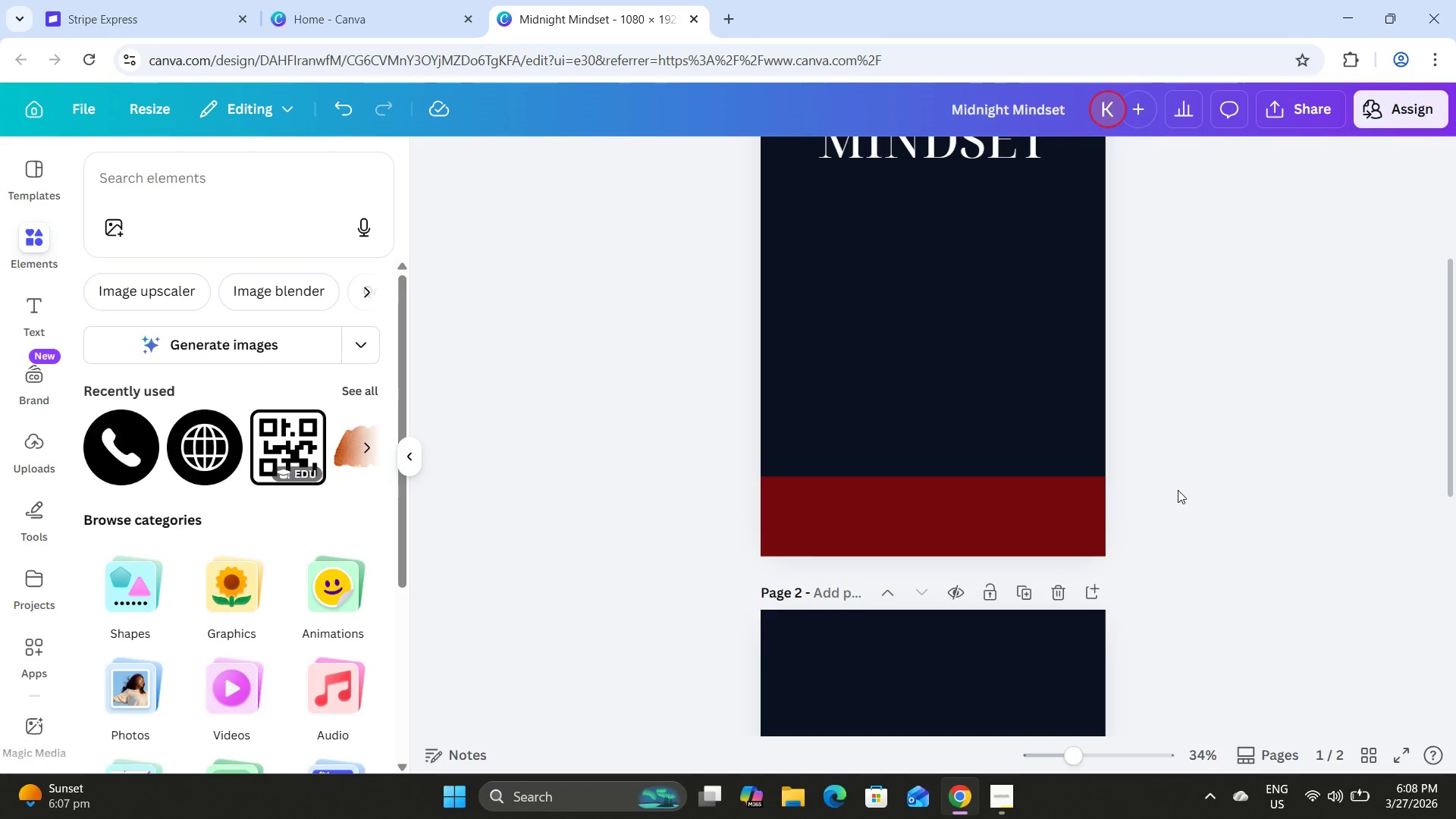 
scroll: coordinate [1178, 489], scroll_direction: up, amount: 6.0